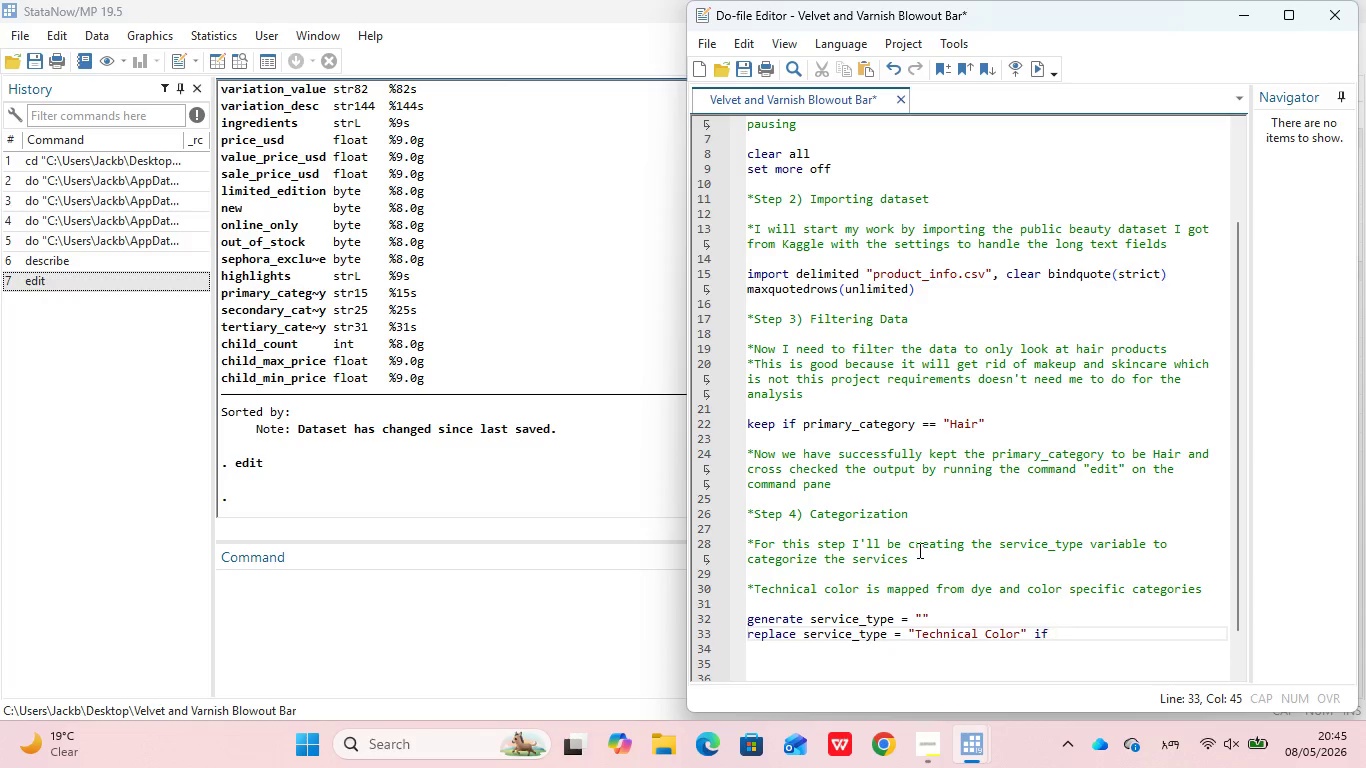 
wait(5.16)
 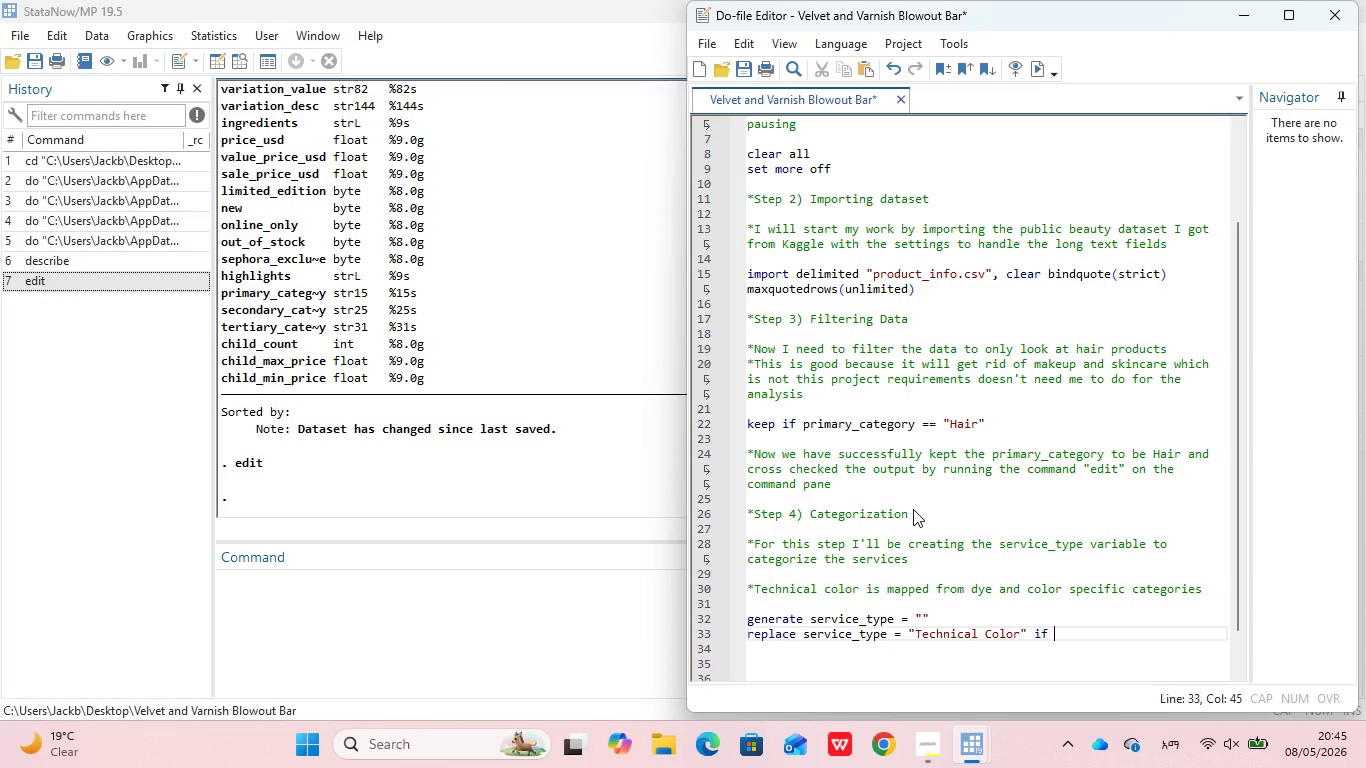 
type(strpos(tertiary_categor)
 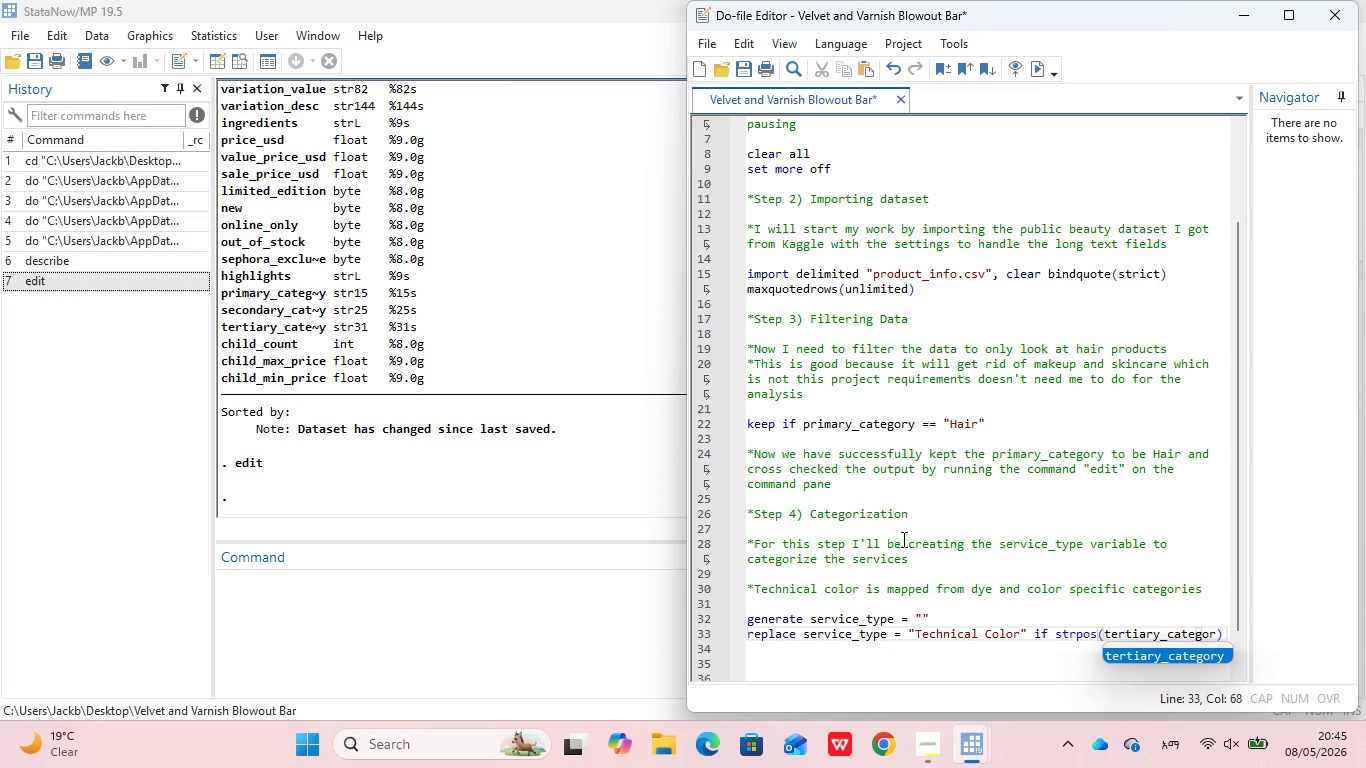 
key(Enter)
 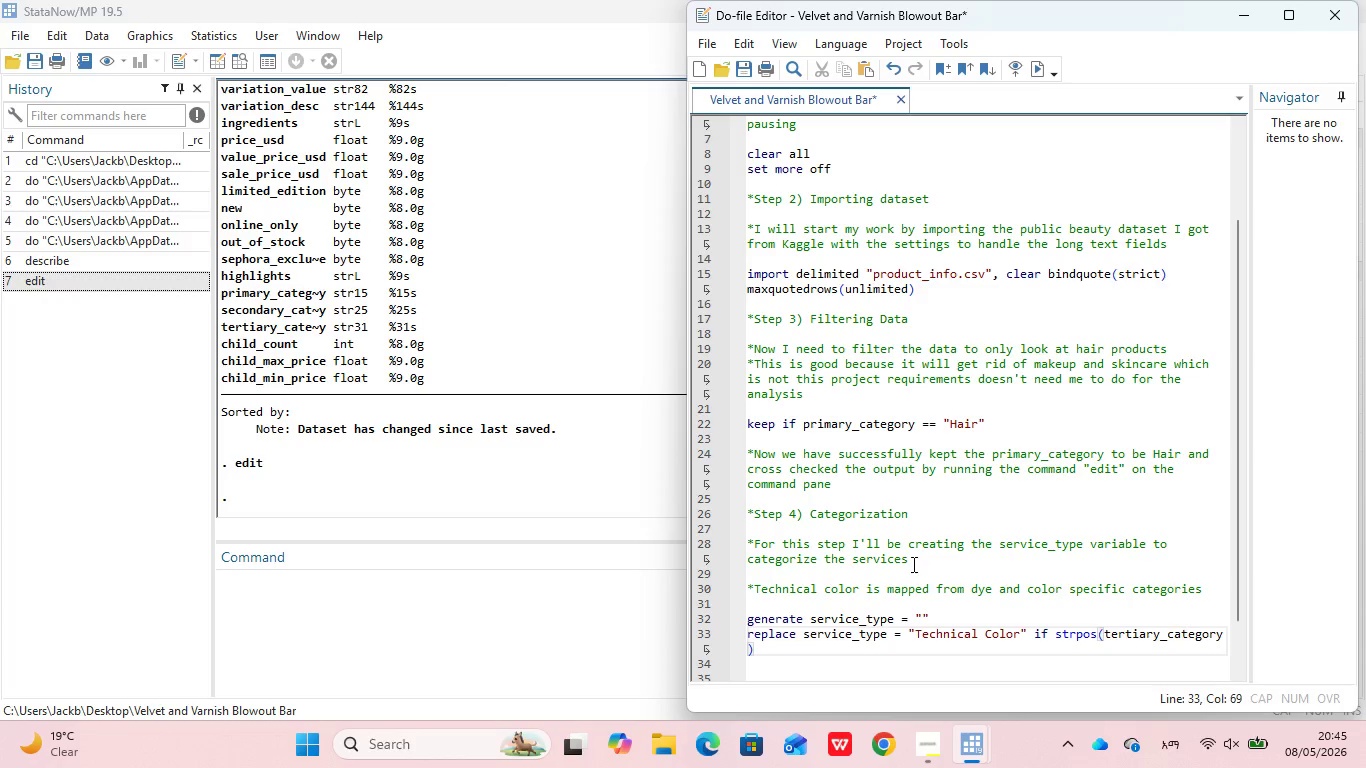 
type(, "Colo)
 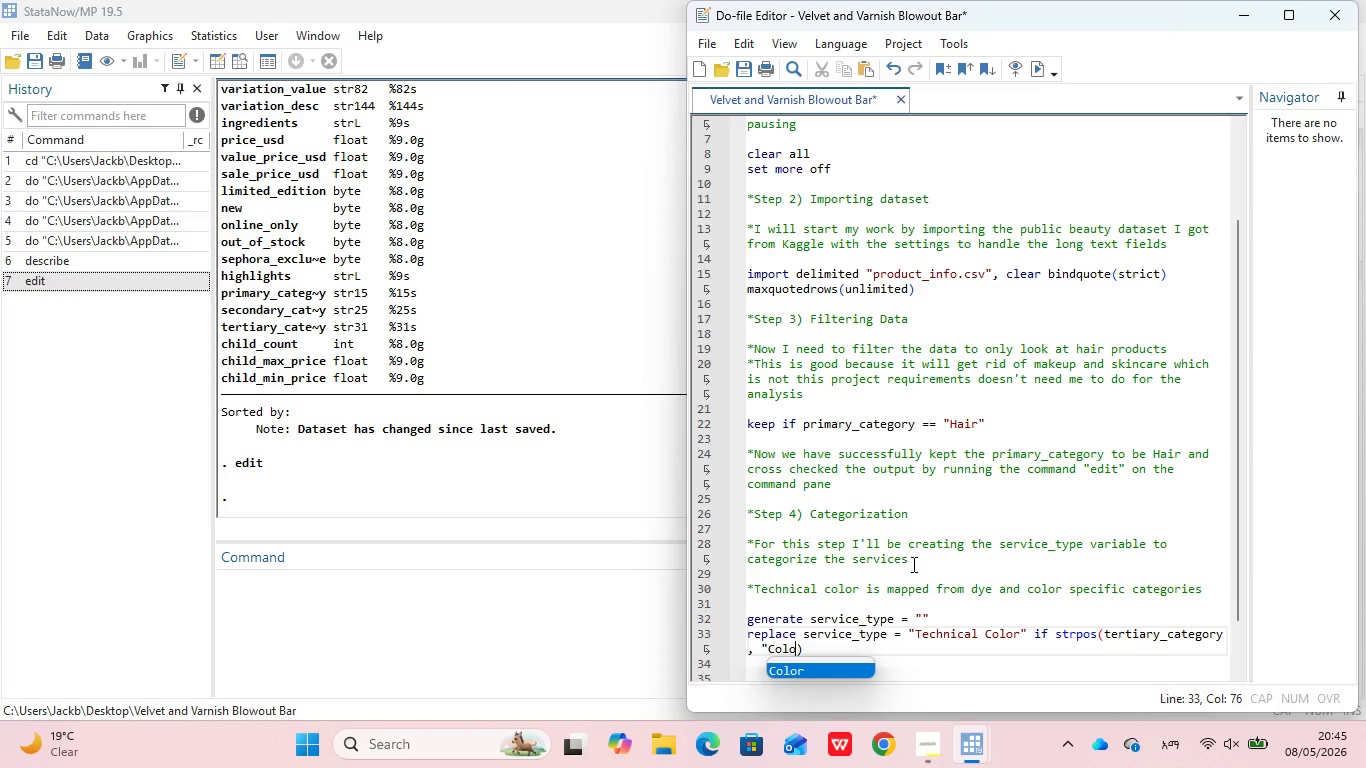 
key(Enter)
 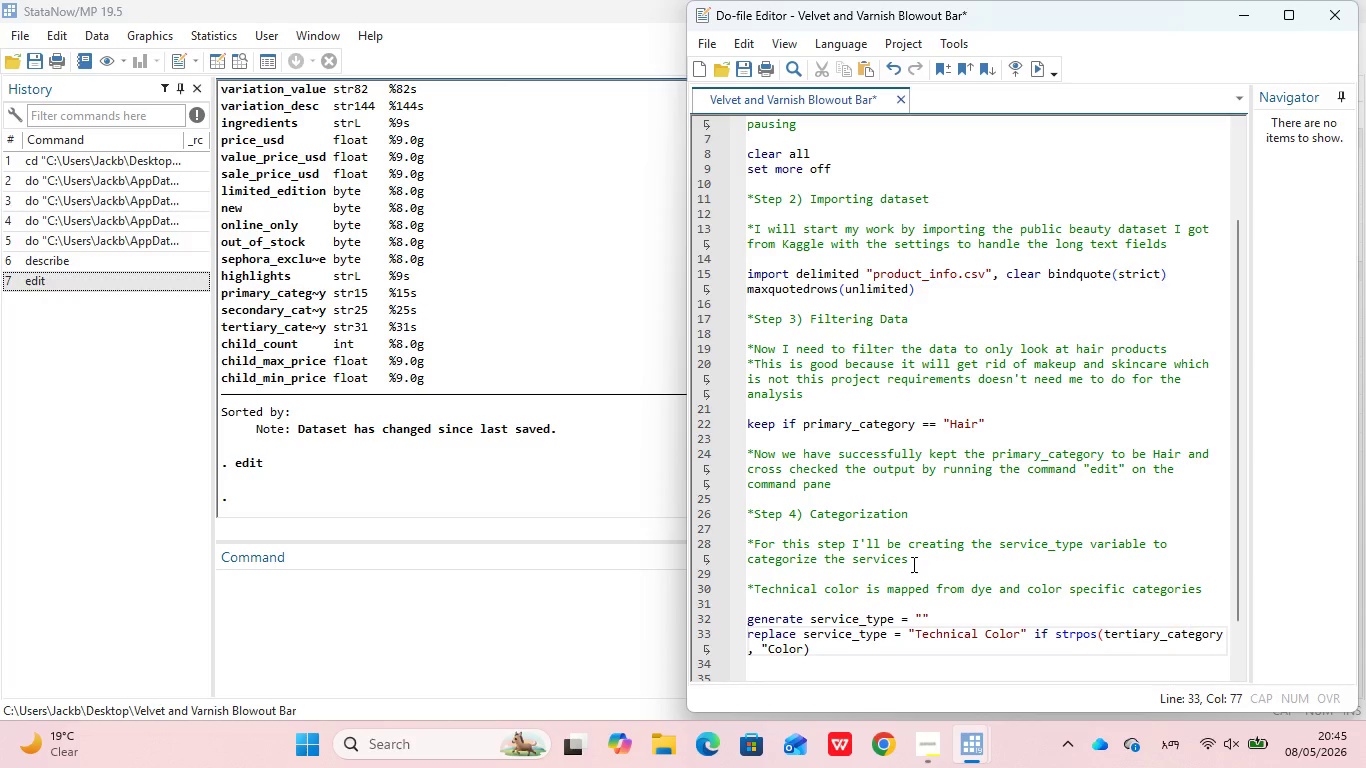 
key(Shift+Quote)
 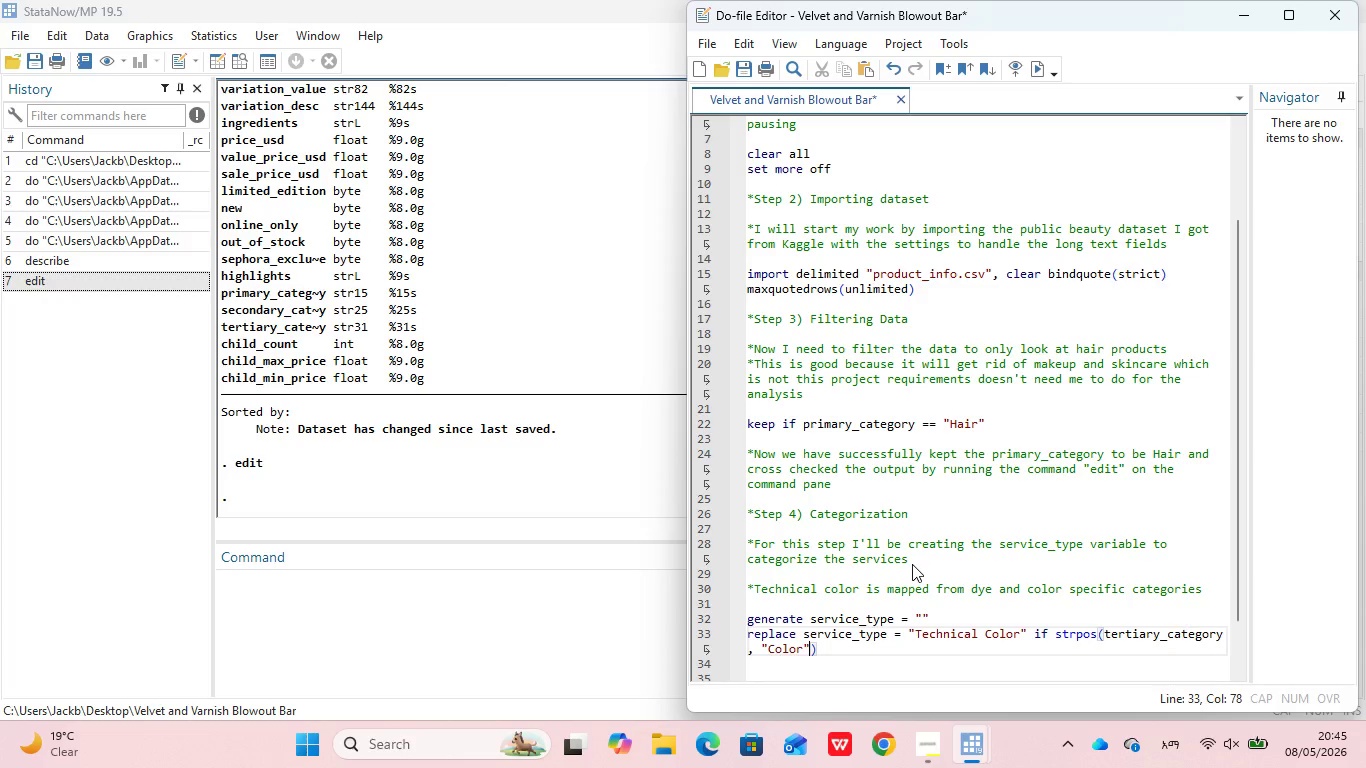 
key(ArrowRight)
 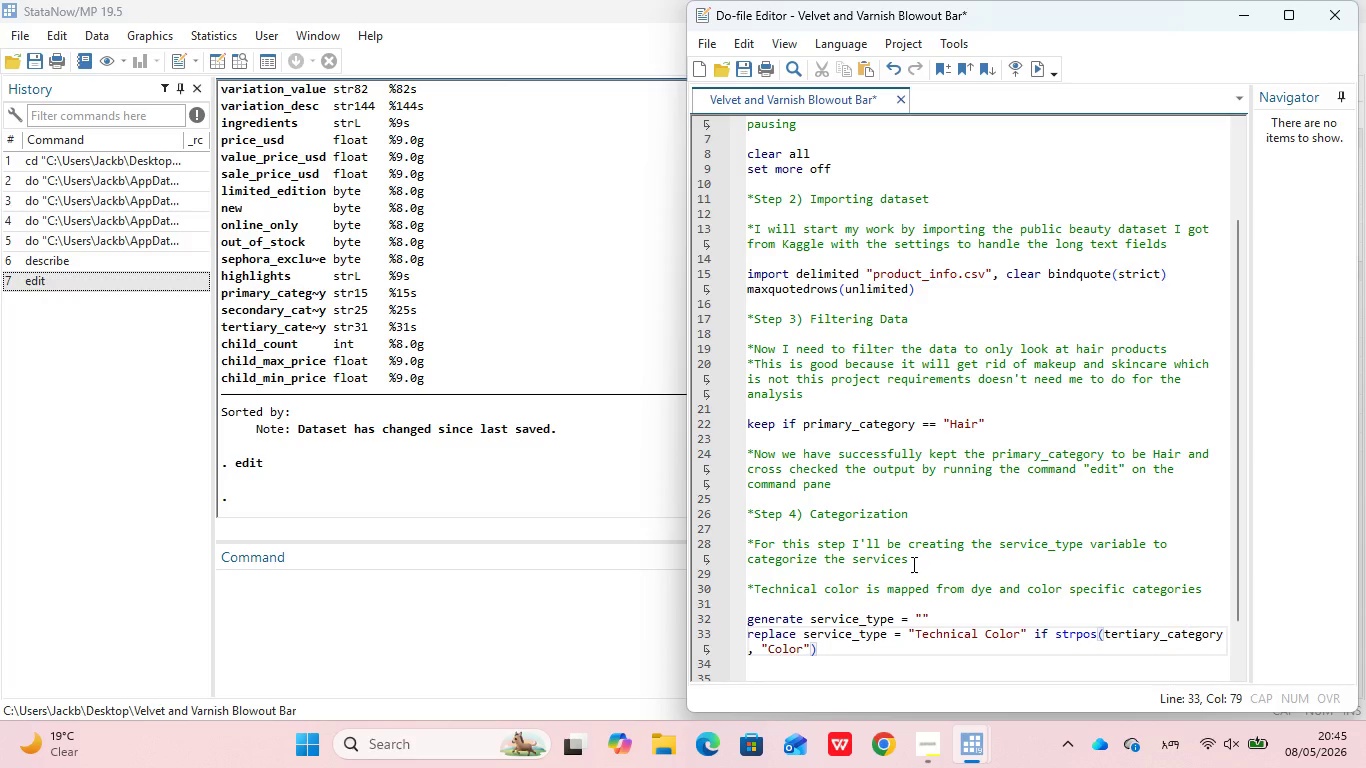 
type( > 0 | strpos(tertiary)
 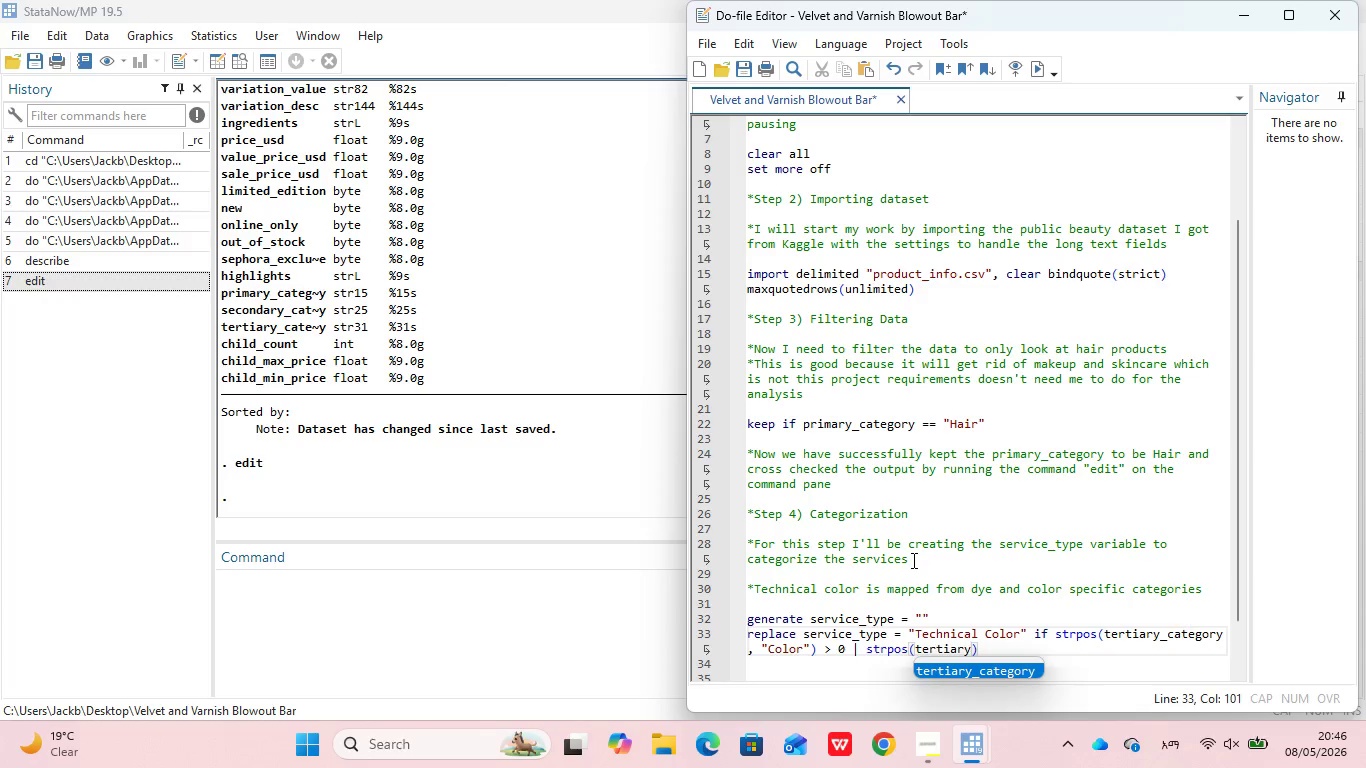 
wait(5.8)
 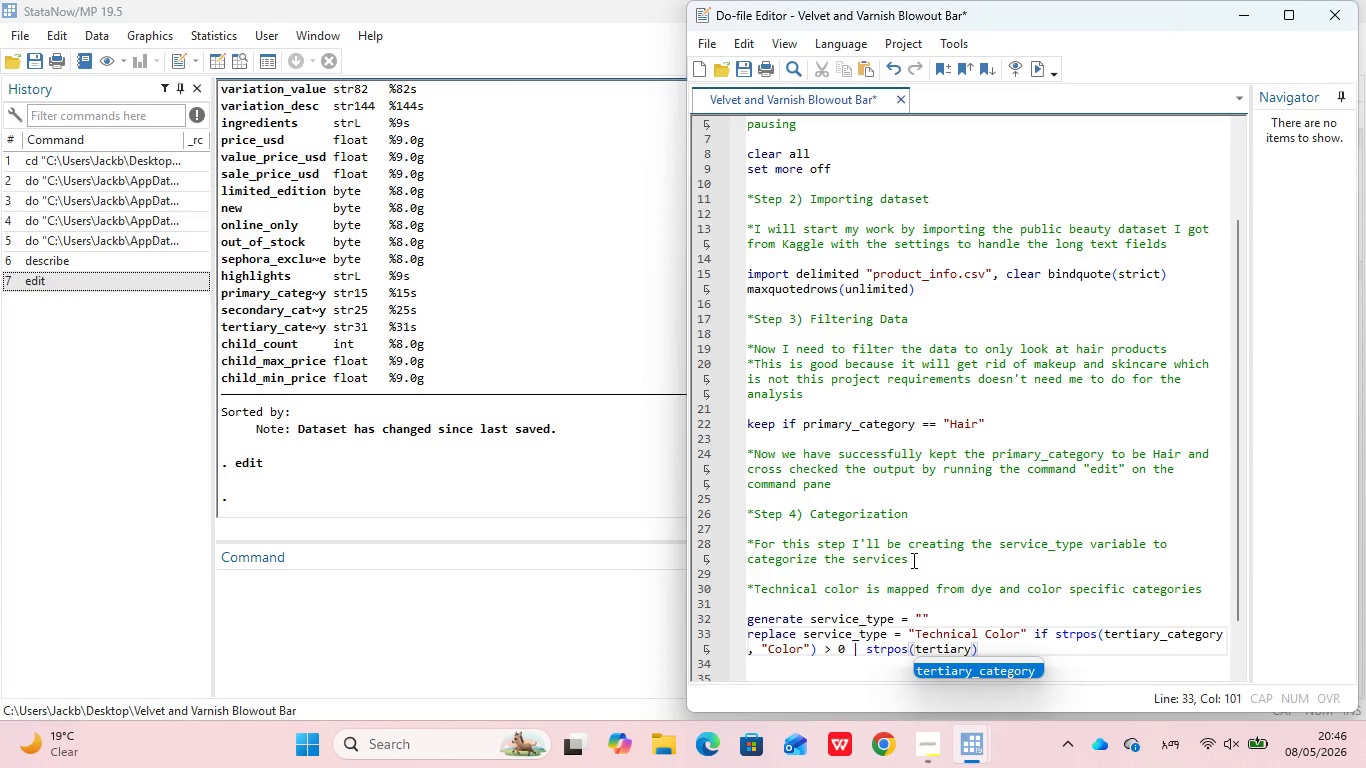 
left_click([1012, 671])
 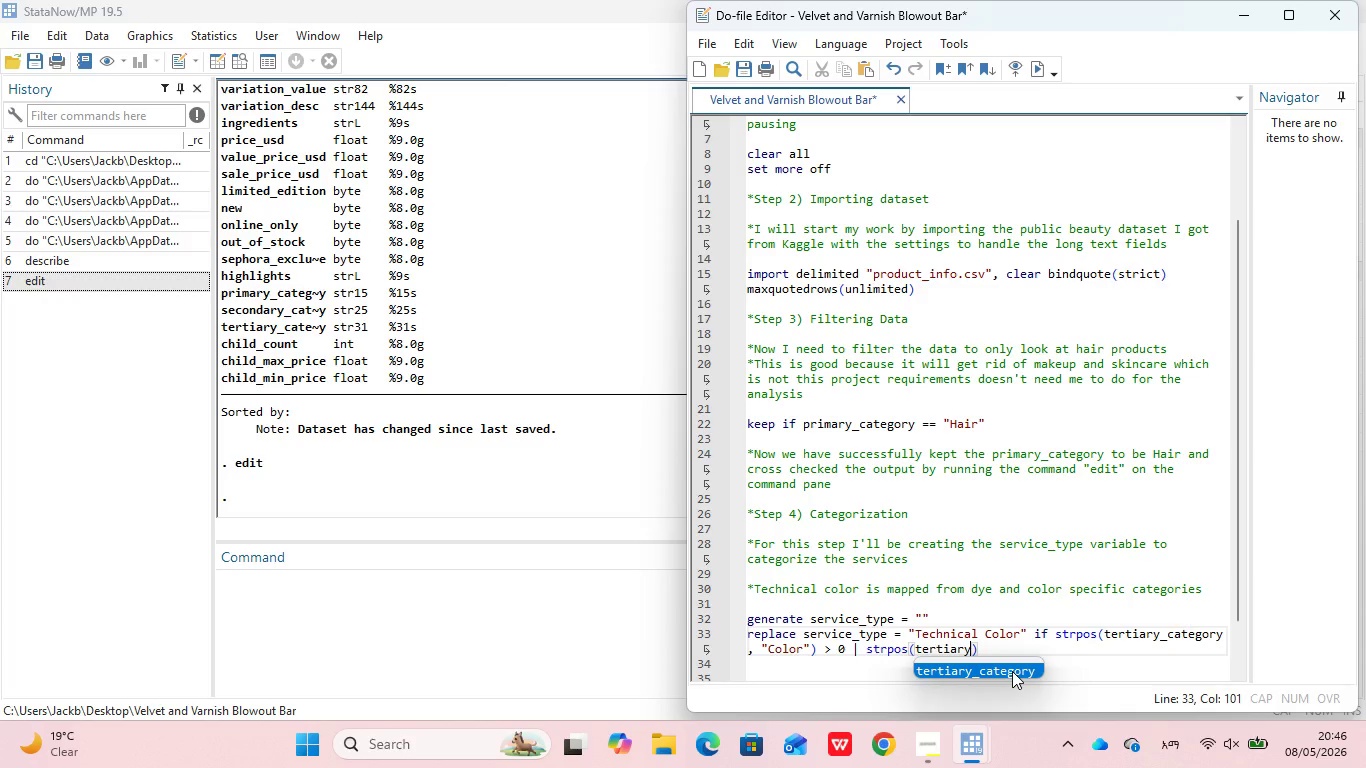 
left_click([1012, 671])
 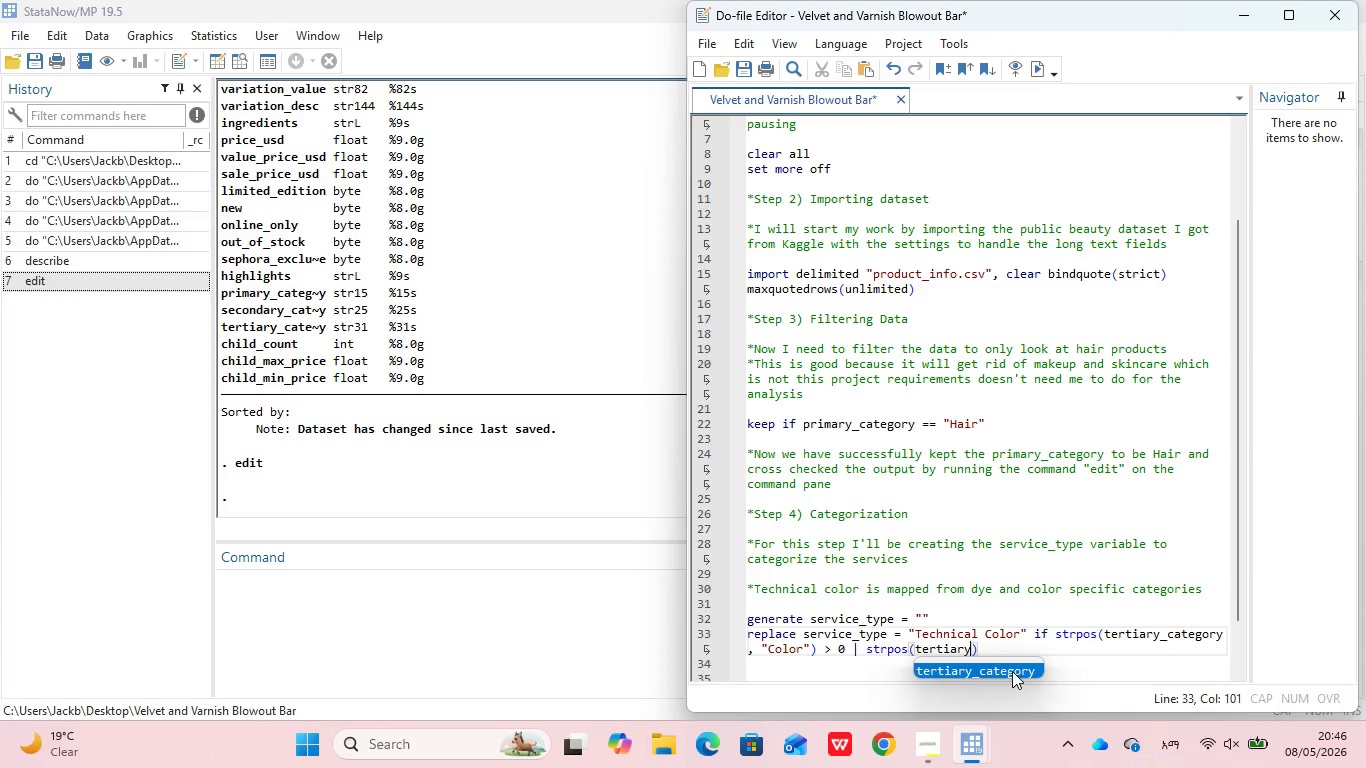 
left_click([1012, 671])
 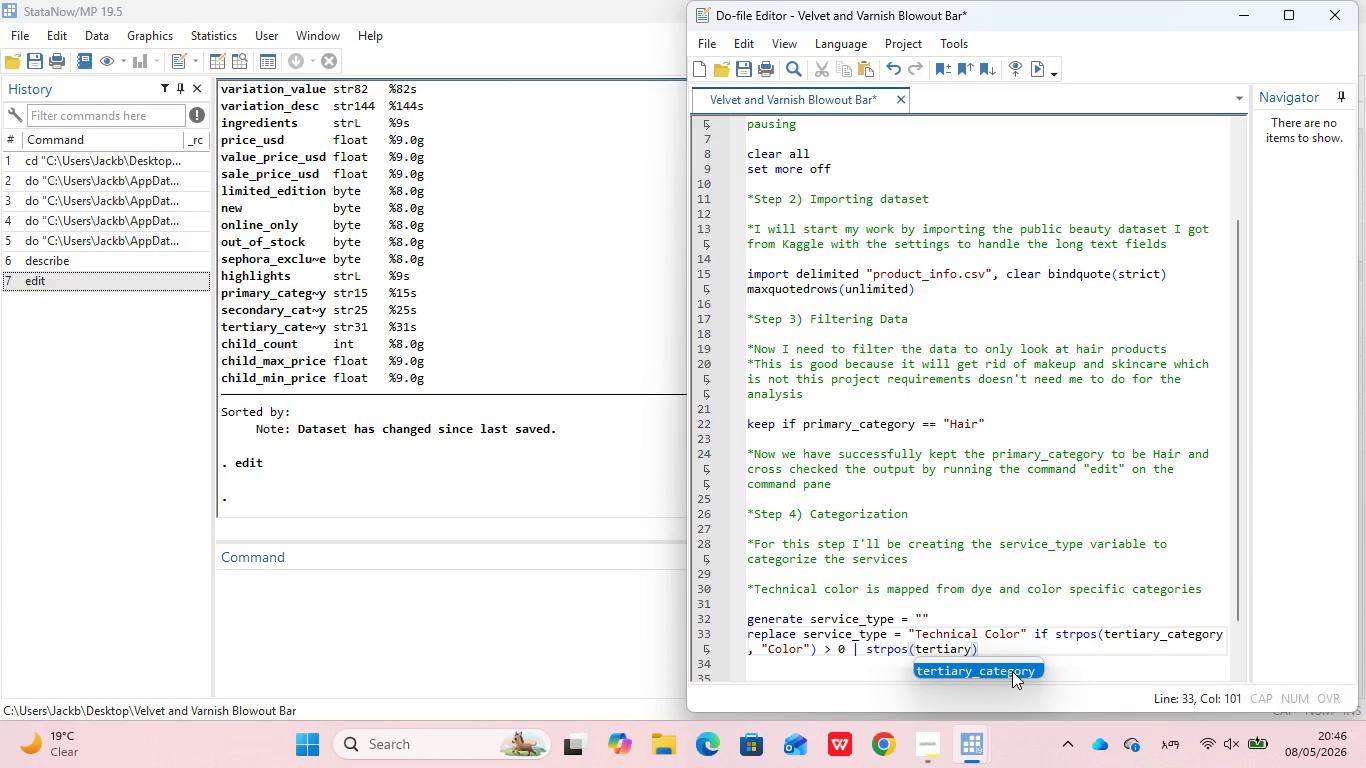 
left_click([1012, 671])
 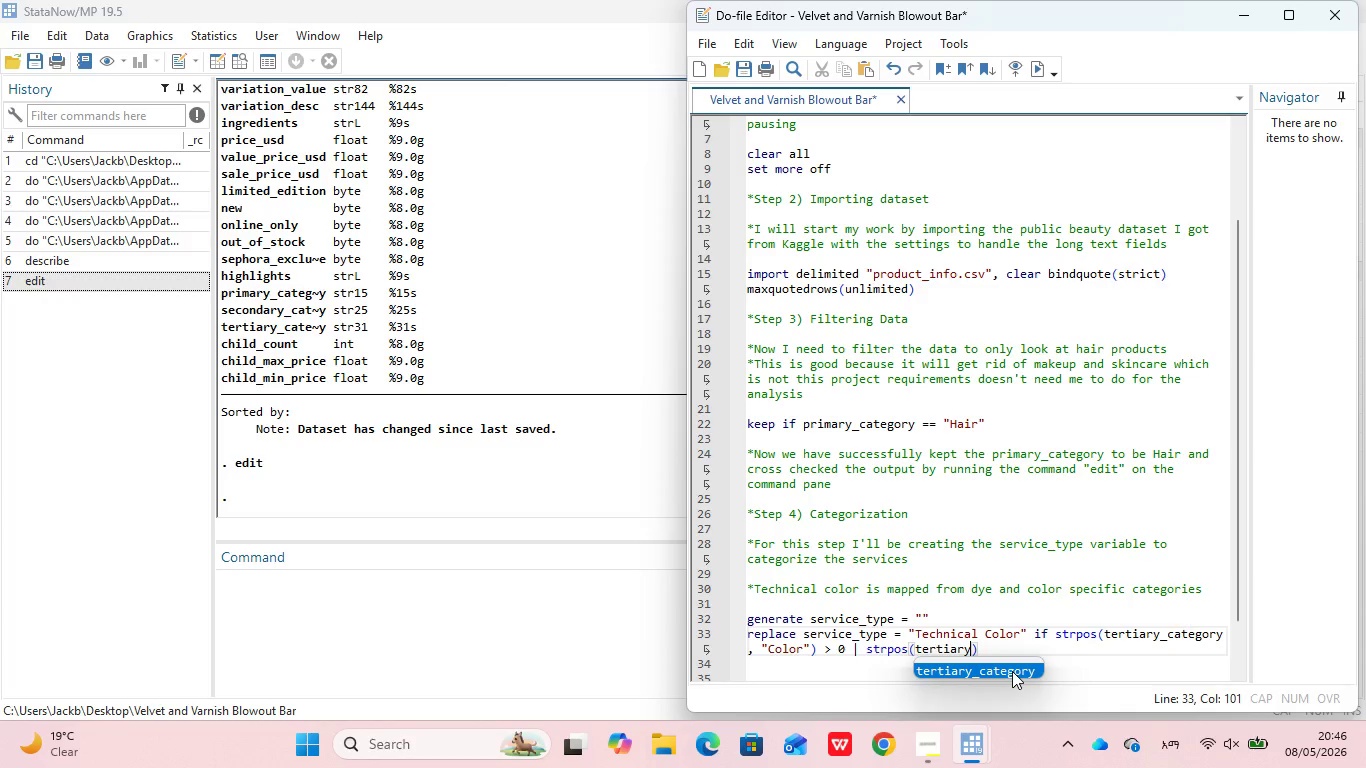 
left_click([1012, 671])
 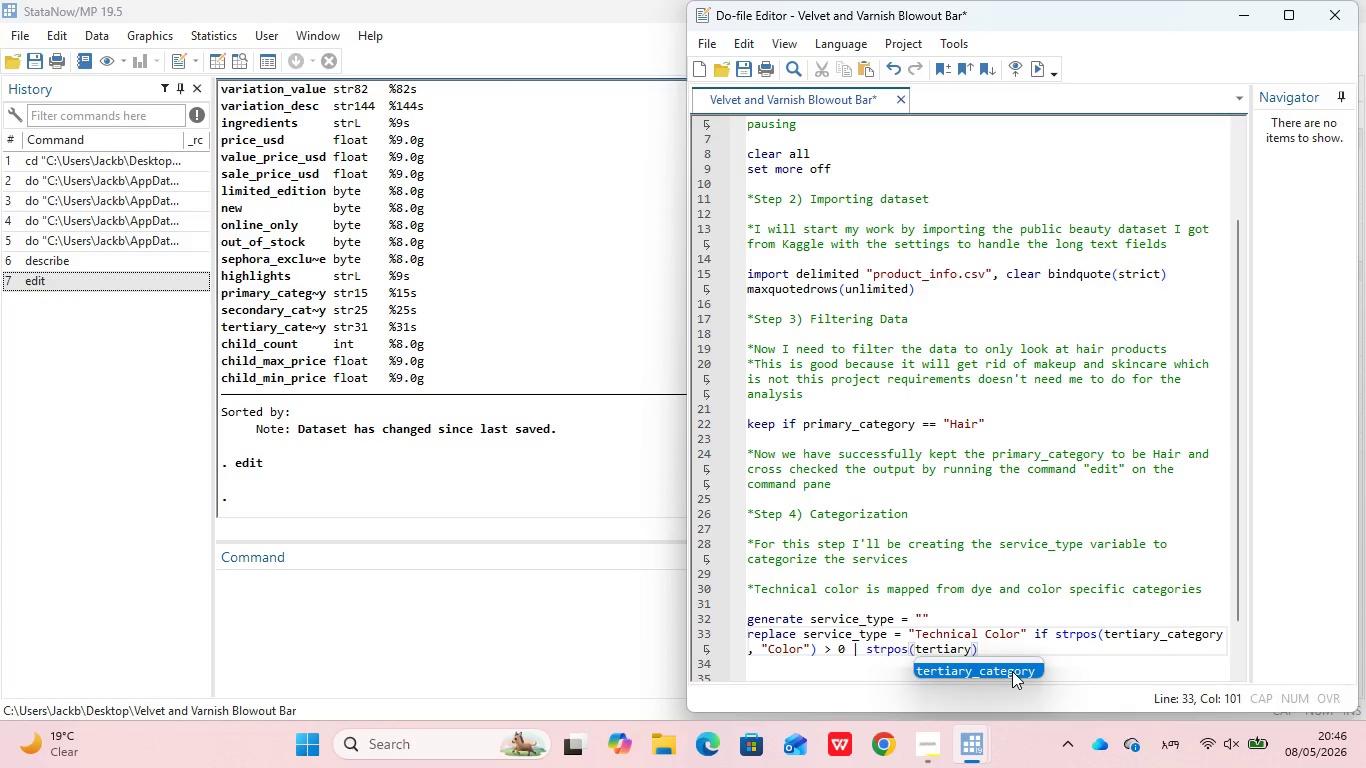 
left_click([1012, 671])
 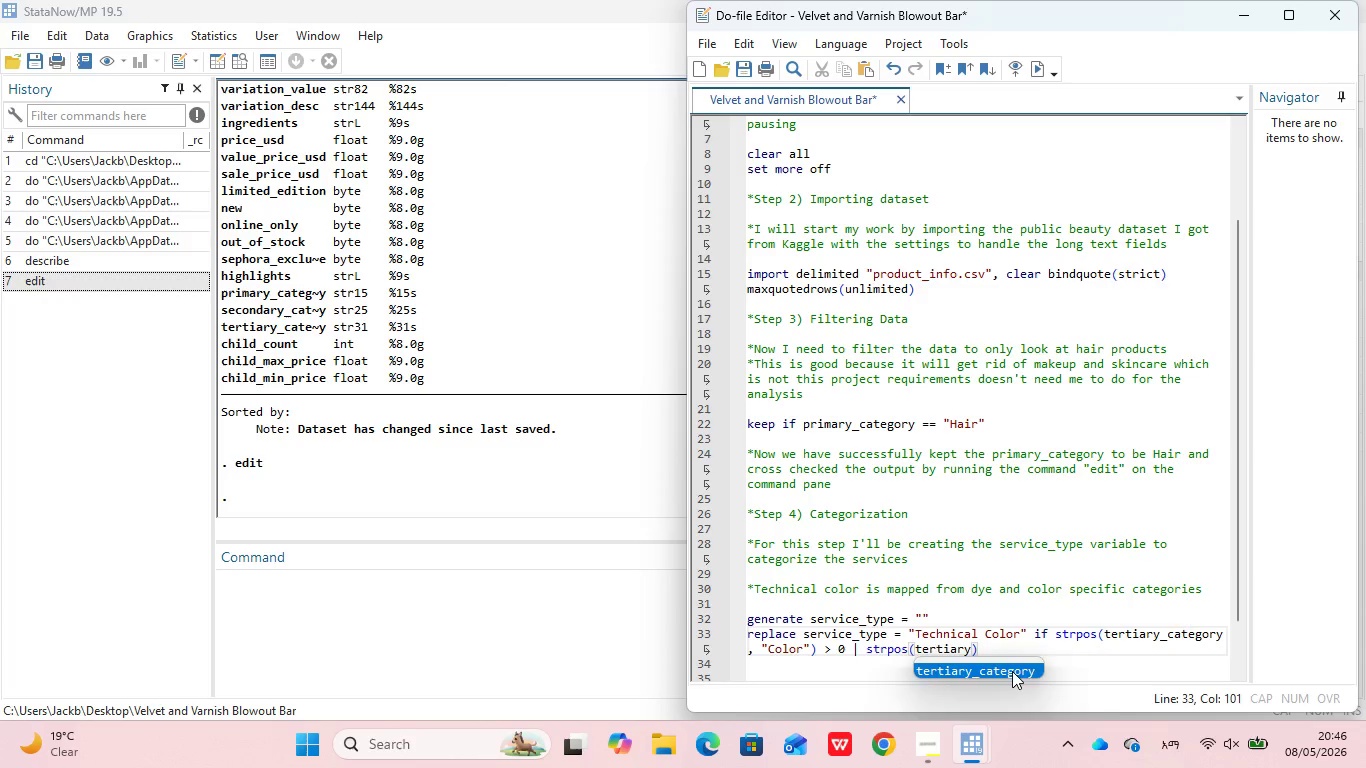 
double_click([1012, 671])
 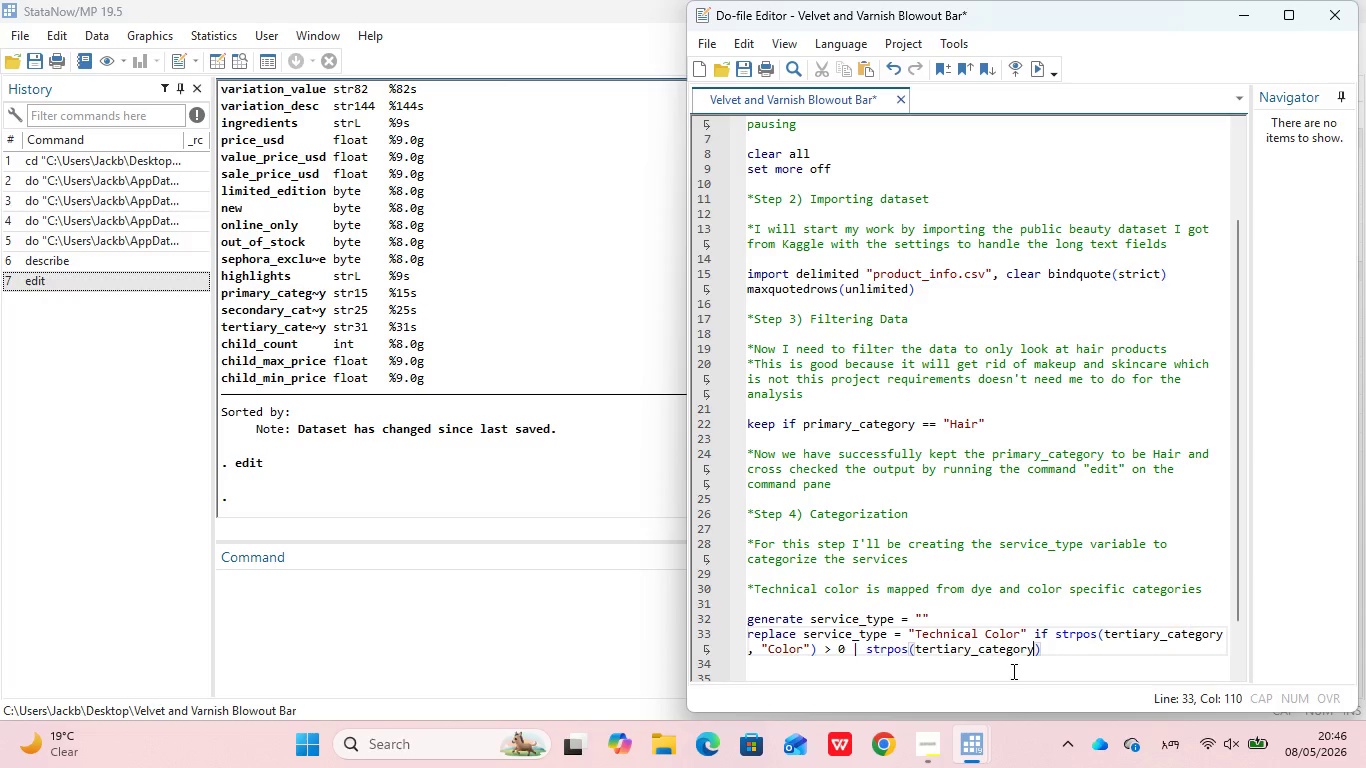 
key(Comma)
 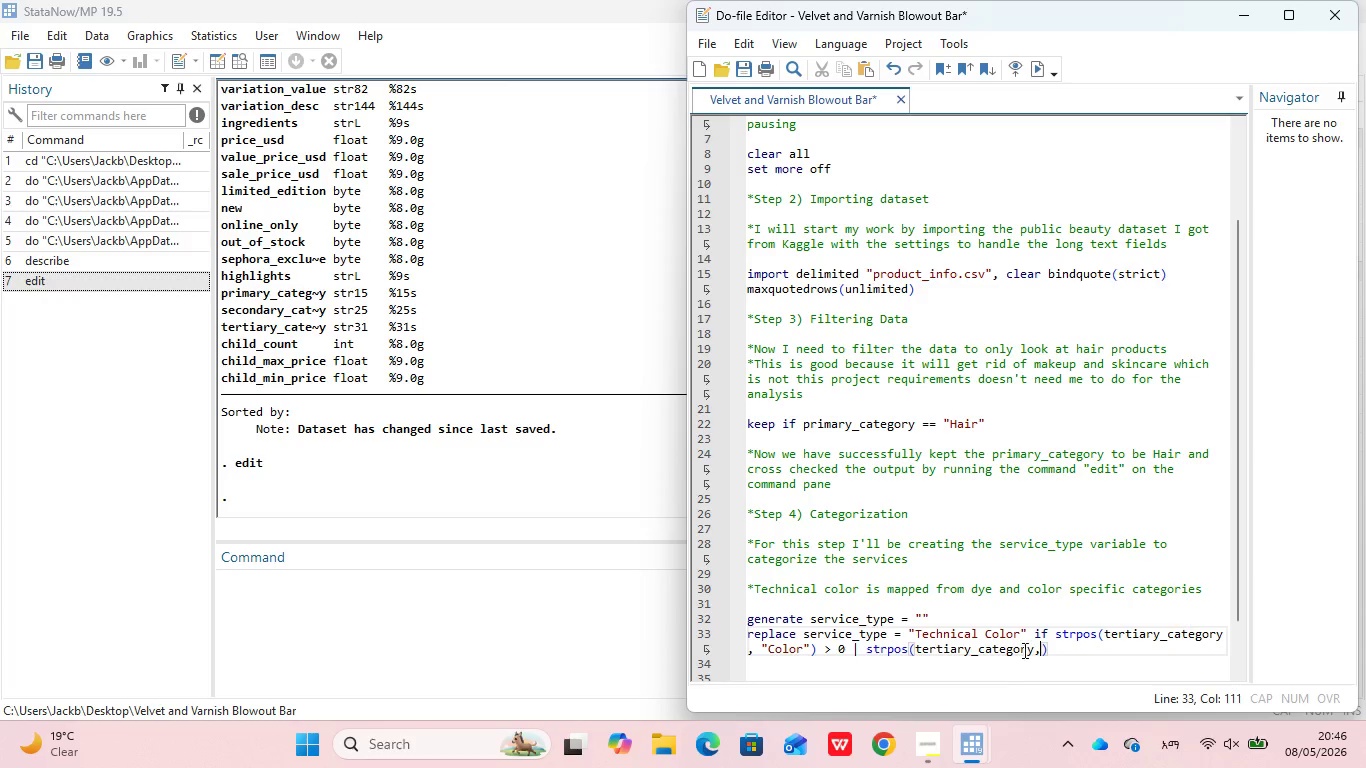 
type( "Dye")
 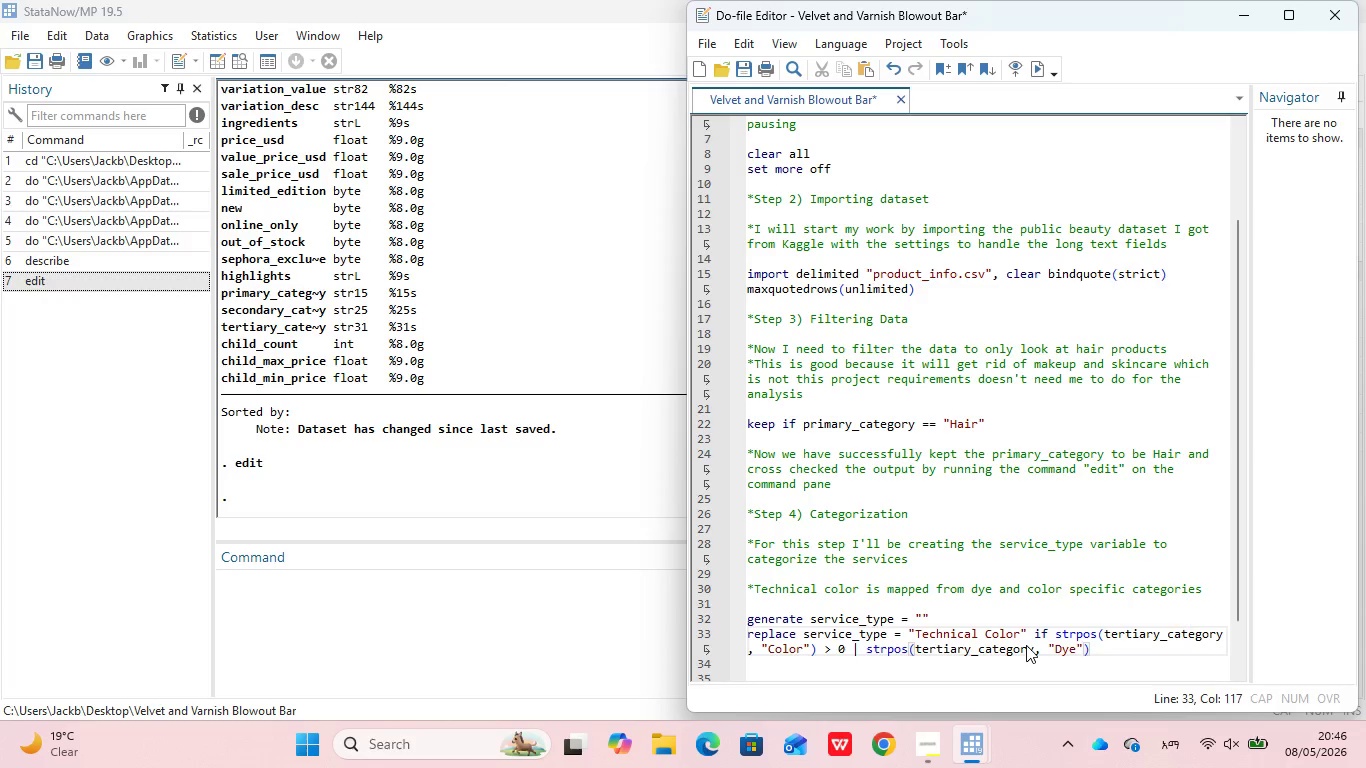 
left_click([1116, 657])
 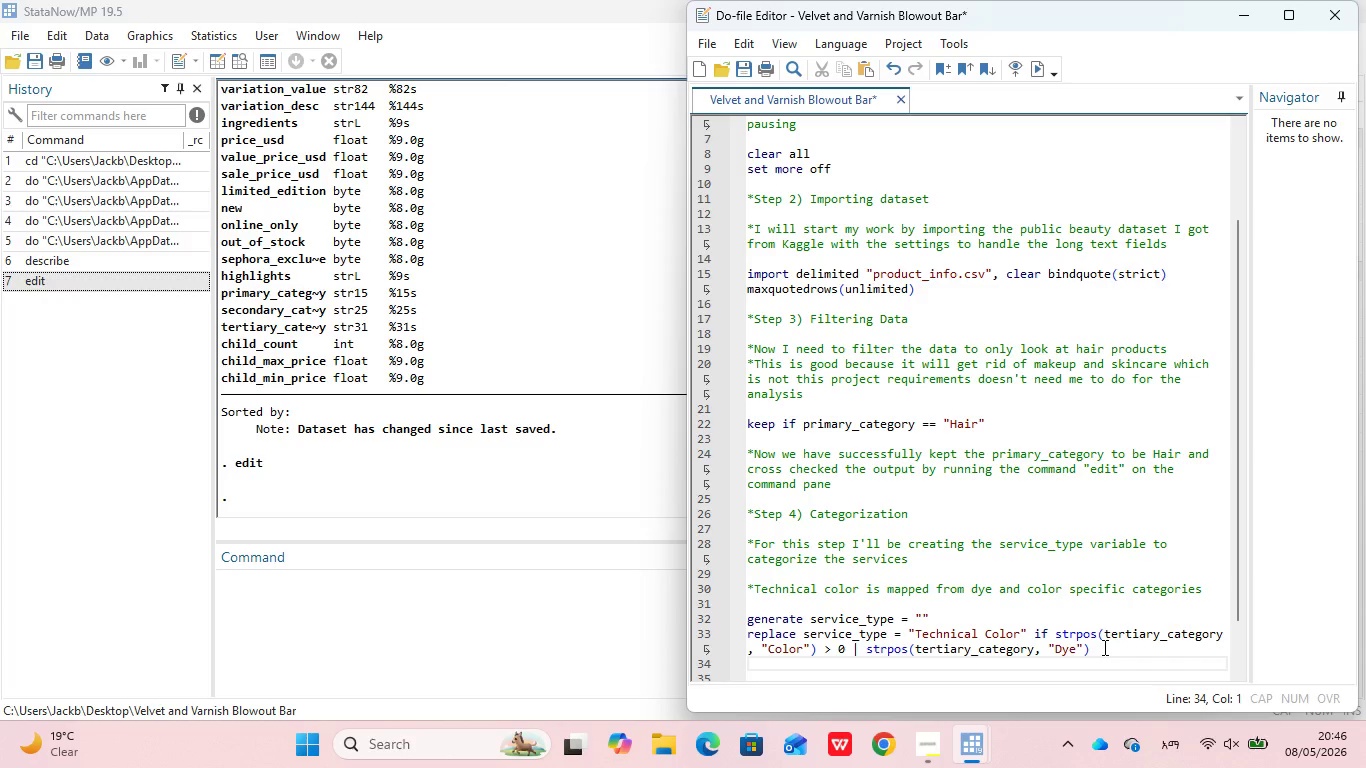 
left_click([1103, 647])
 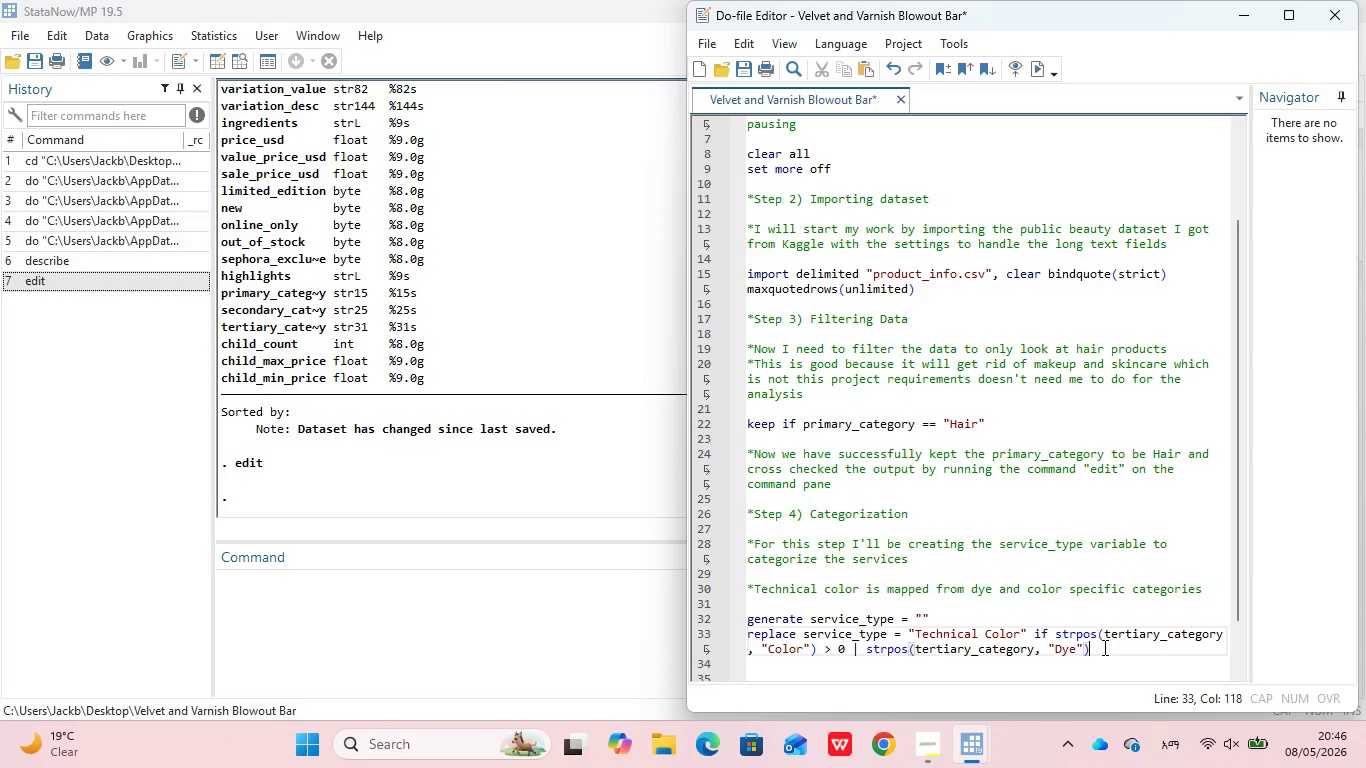 
hold_key(key=ShiftLeft, duration=0.34)
 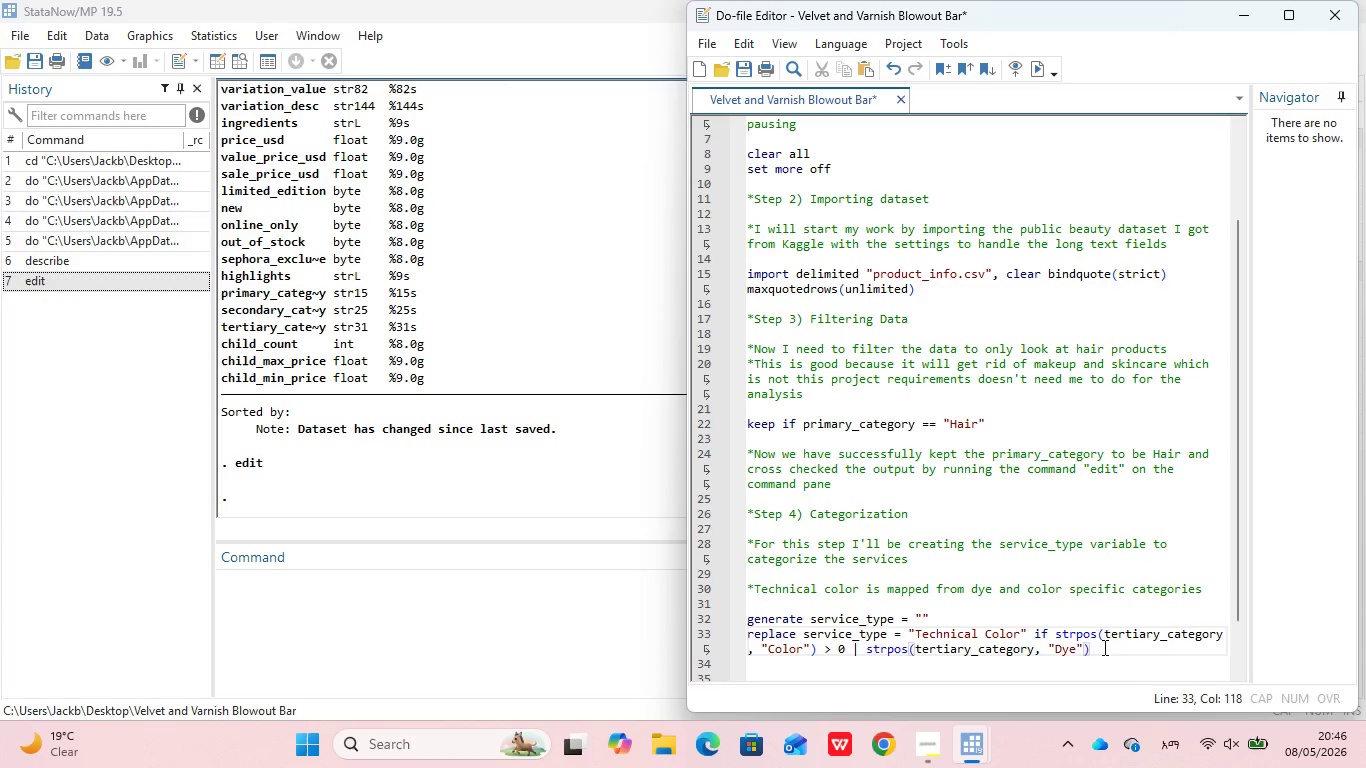 
key(Space)
 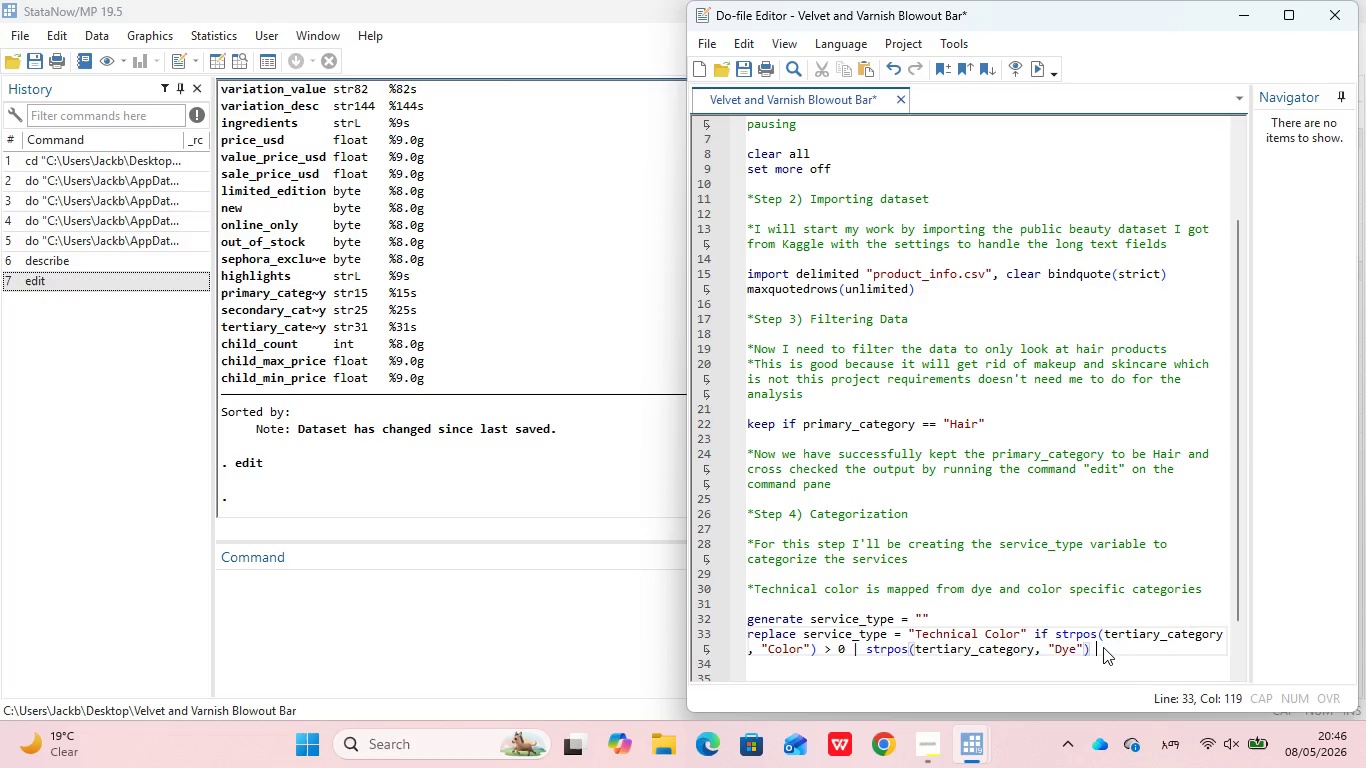 
key(Shift+Period)
 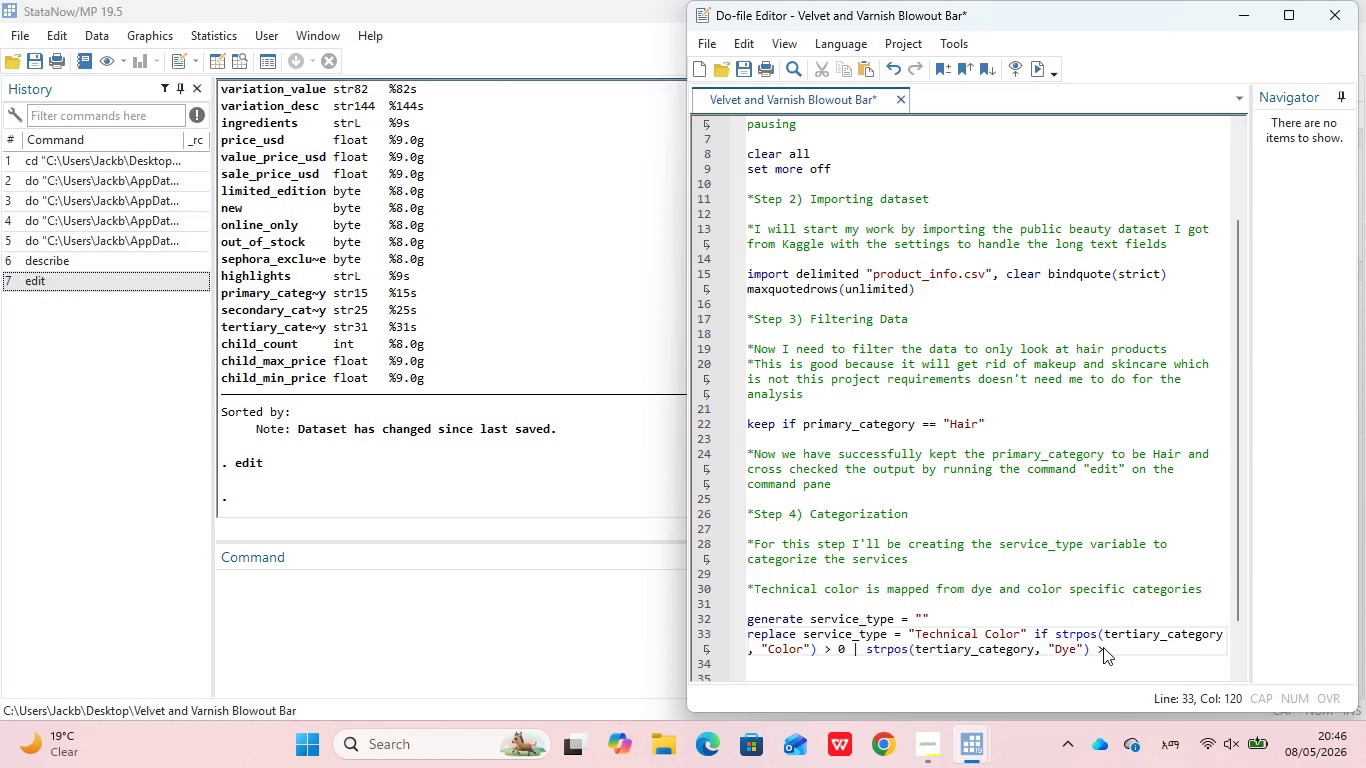 
key(Space)
 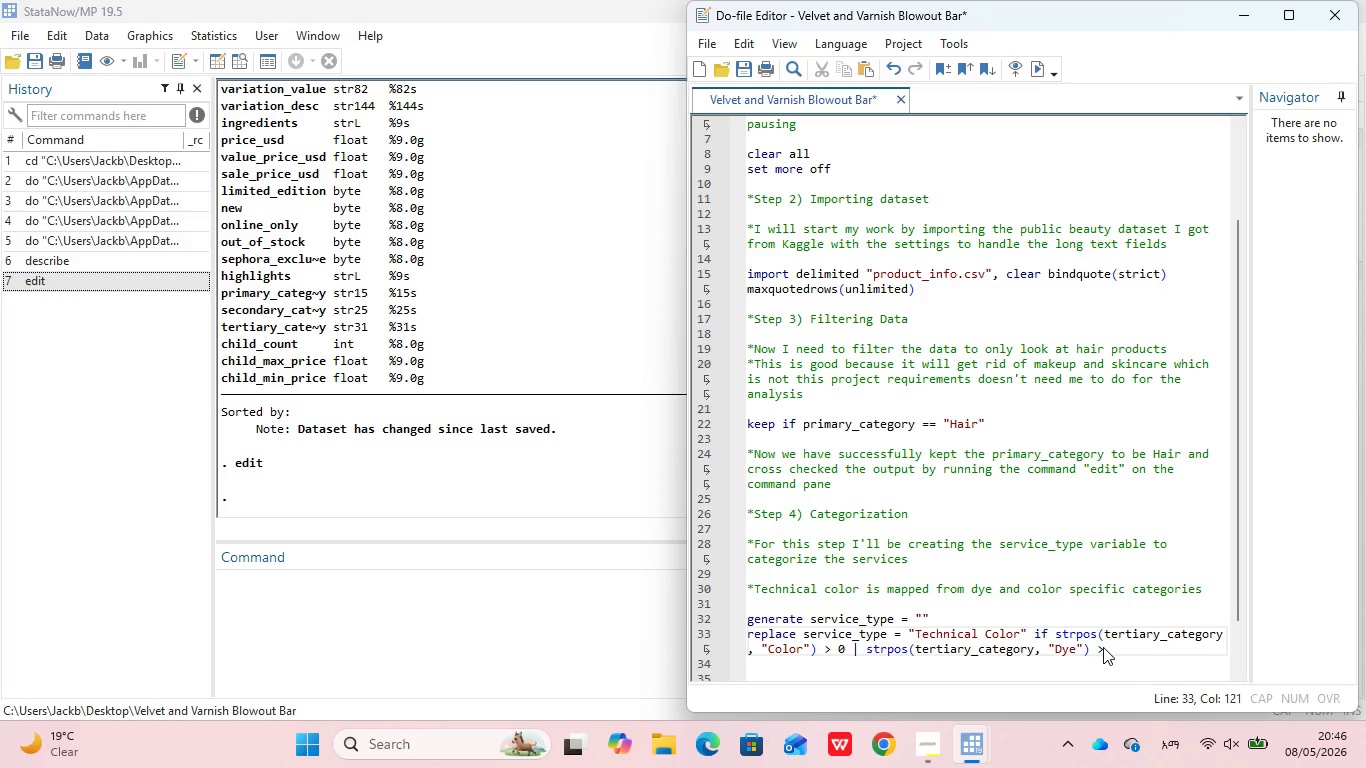 
key(0)
 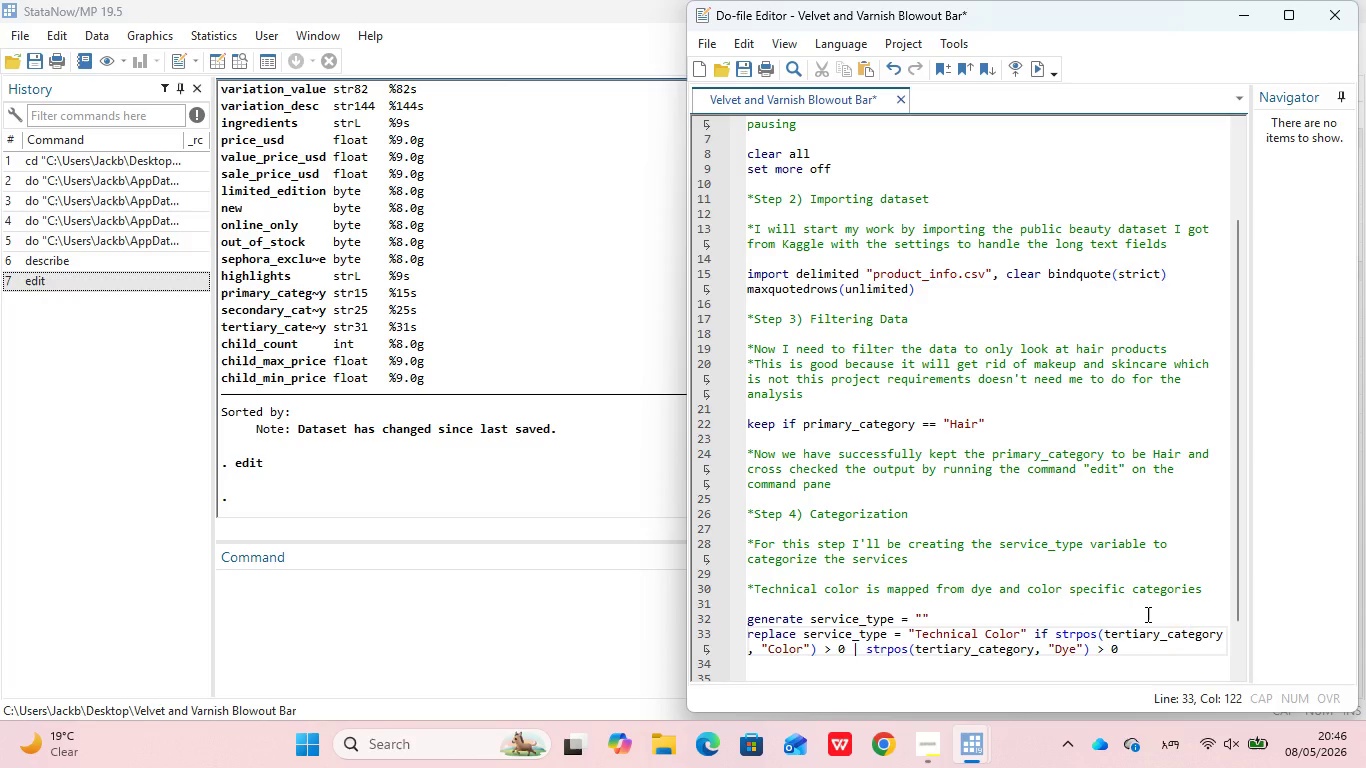 
wait(6.62)
 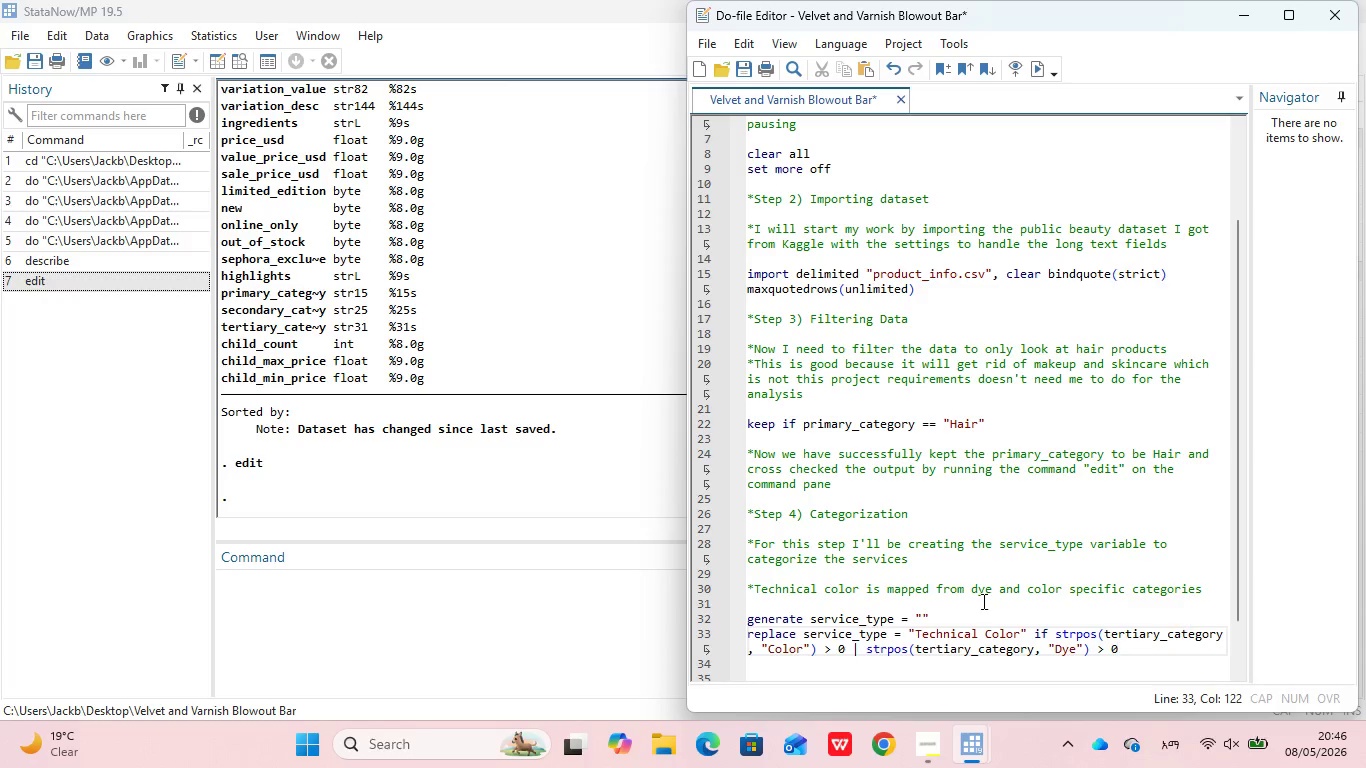 
key(Enter)
 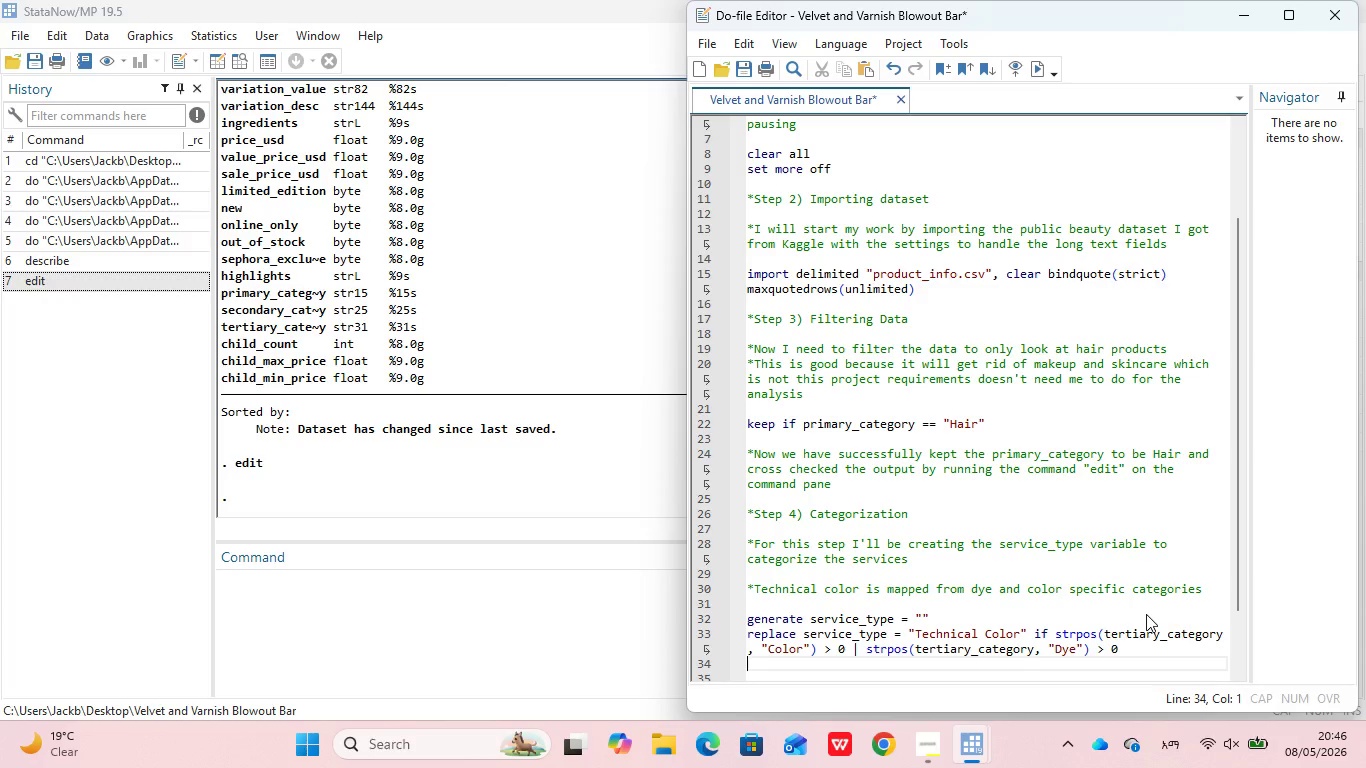 
key(Enter)
 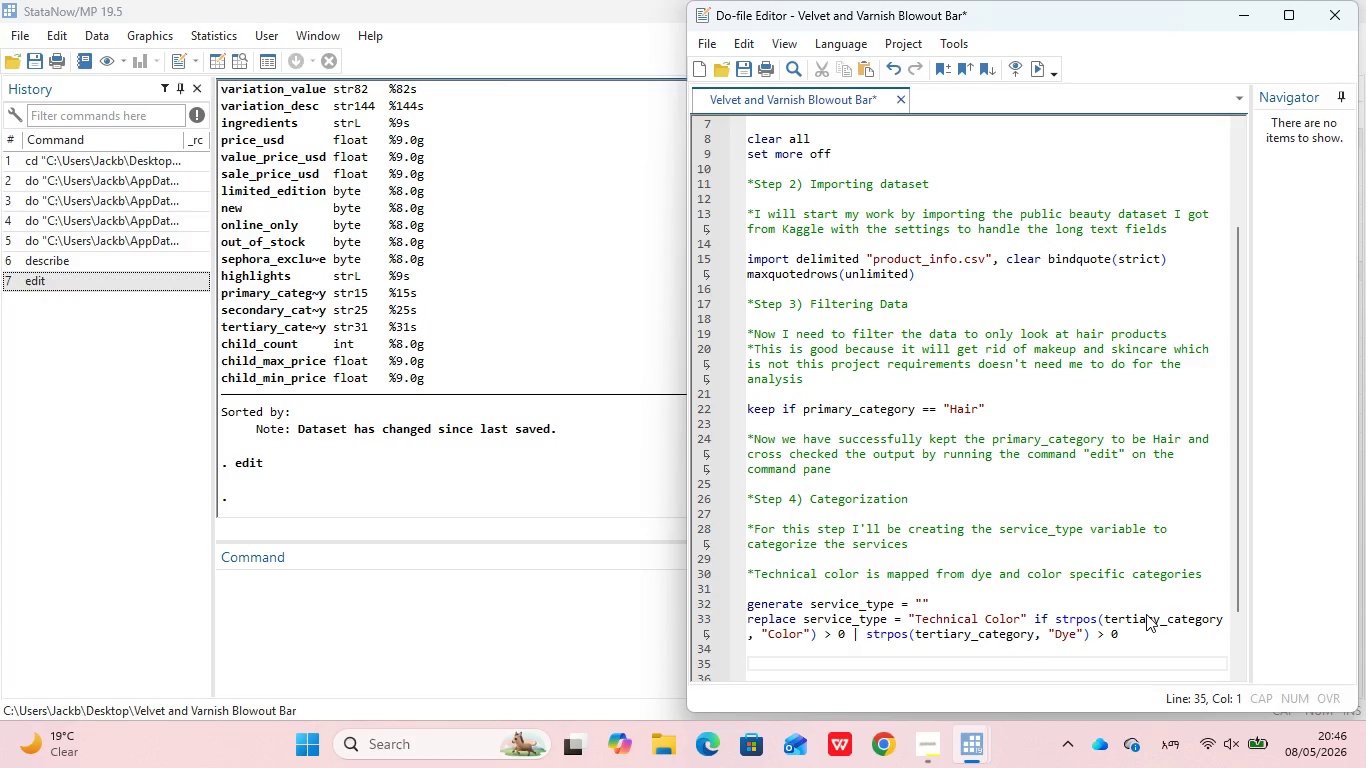 
hold_key(key=ShiftLeft, duration=0.64)
 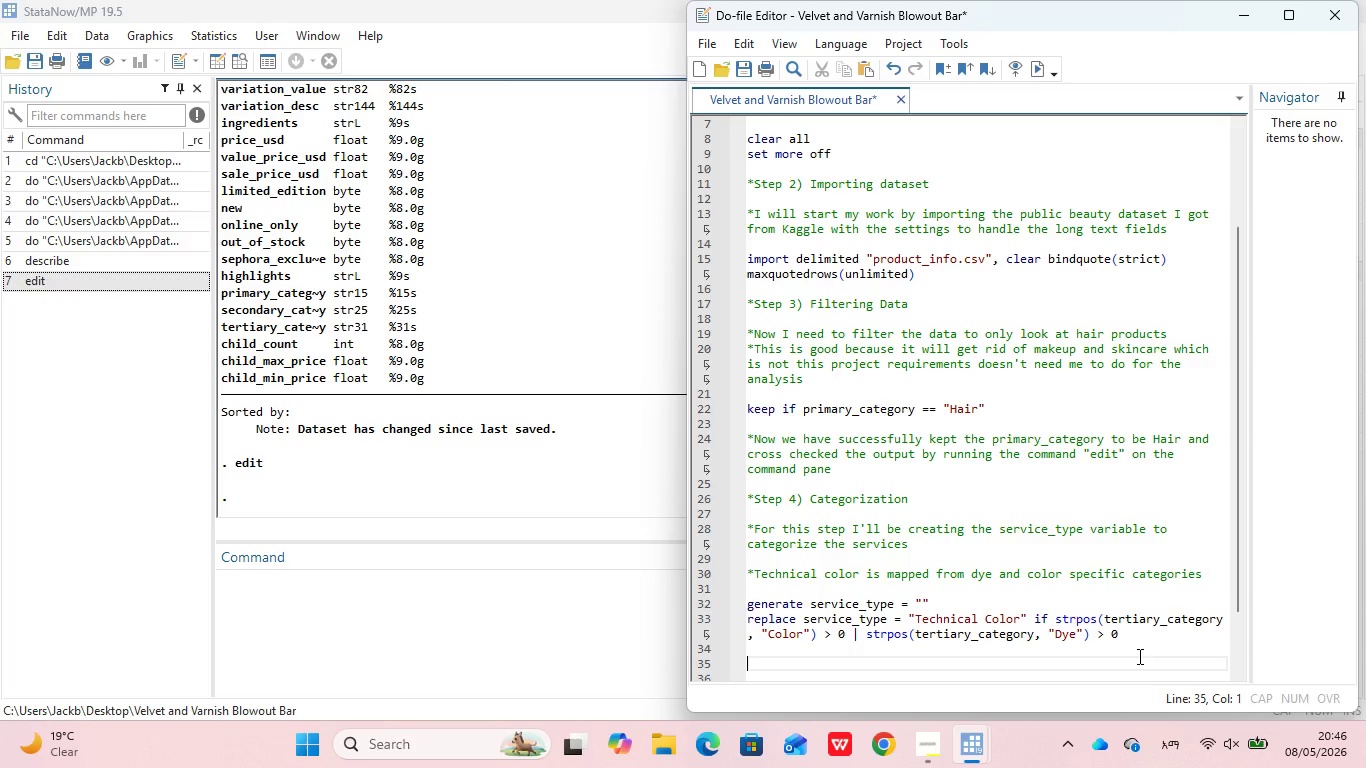 
left_click([1162, 637])
 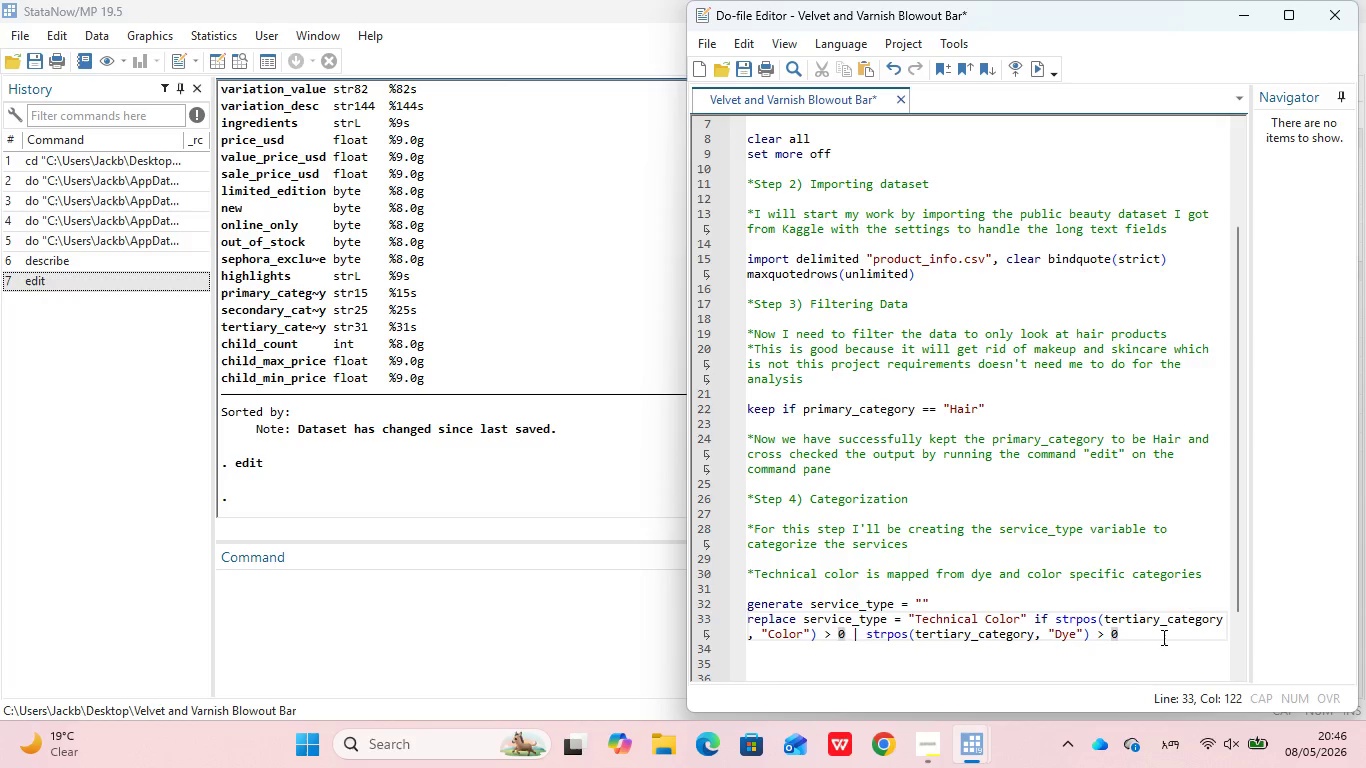 
left_click_drag(start_coordinate=[1162, 637], to_coordinate=[749, 499])
 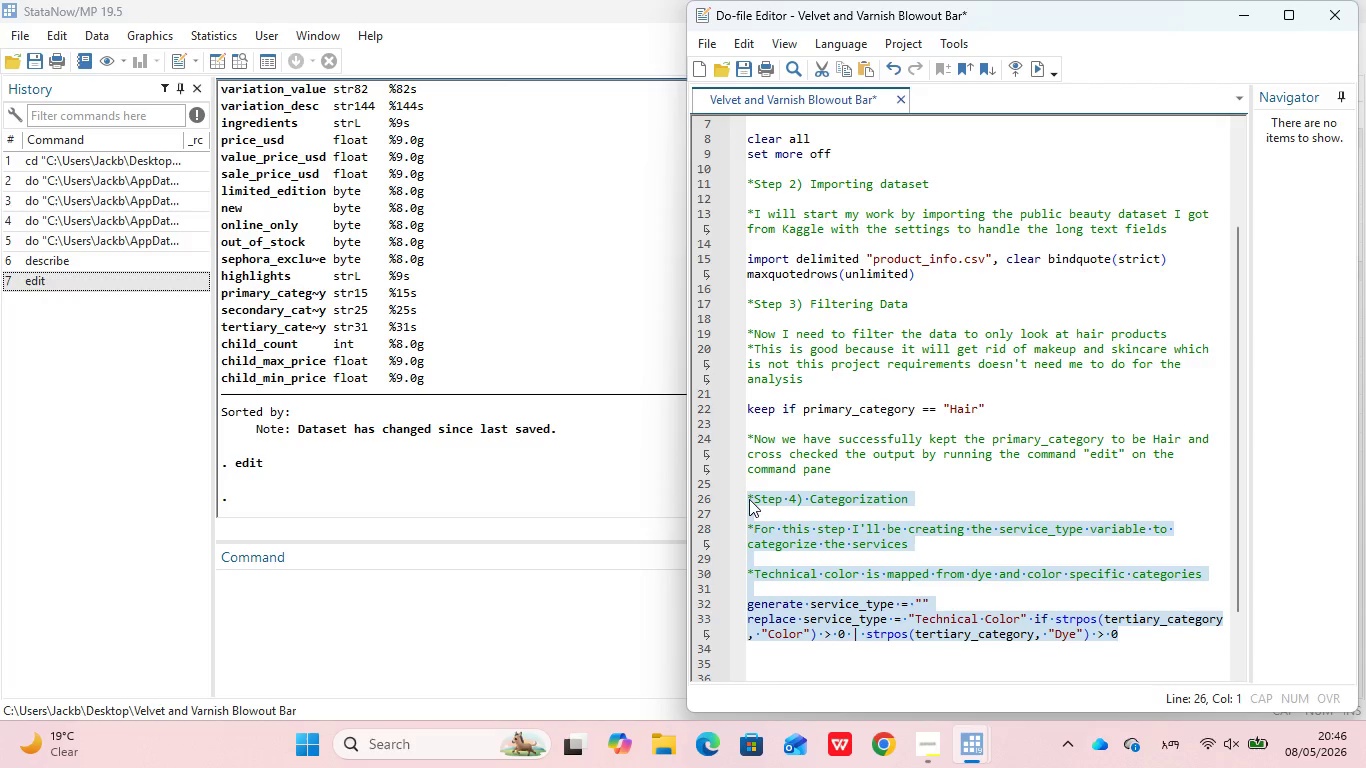 
key(Control+D)
 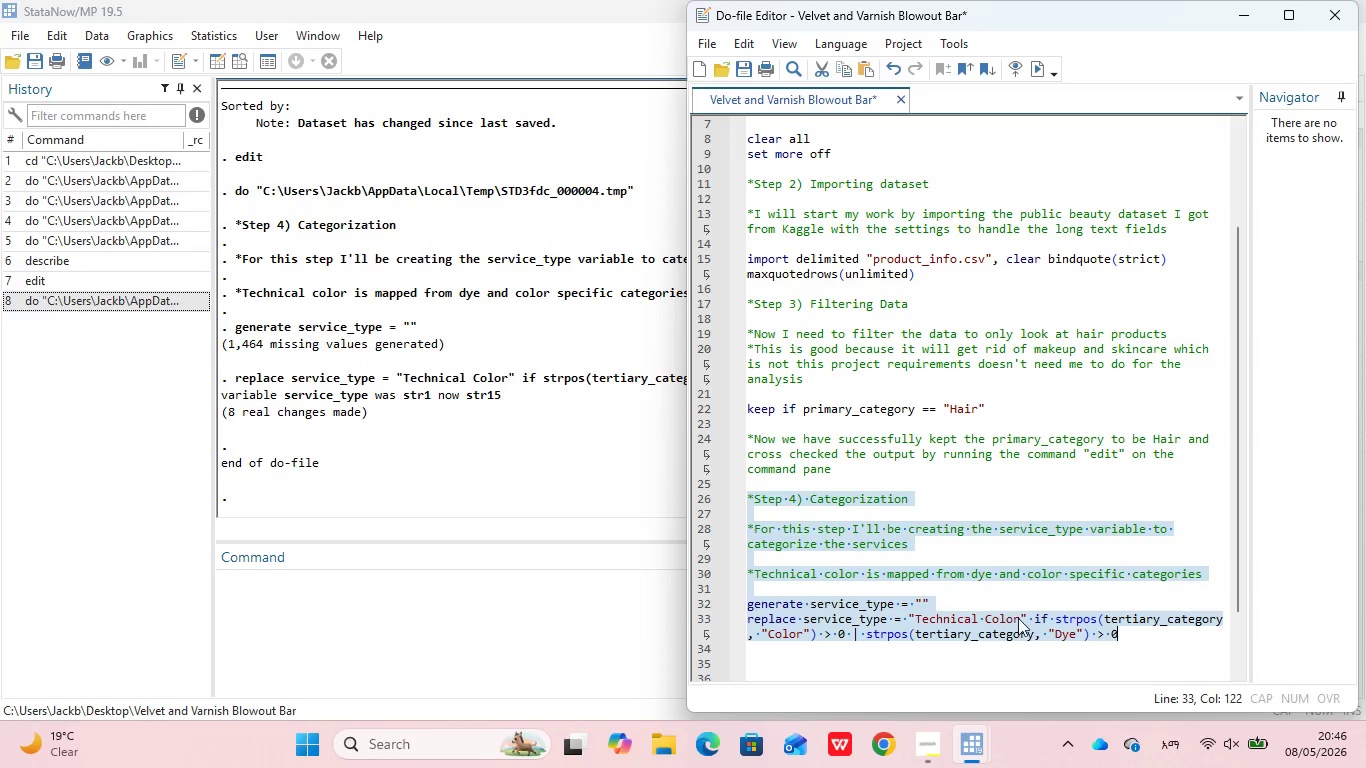 
left_click([1150, 642])
 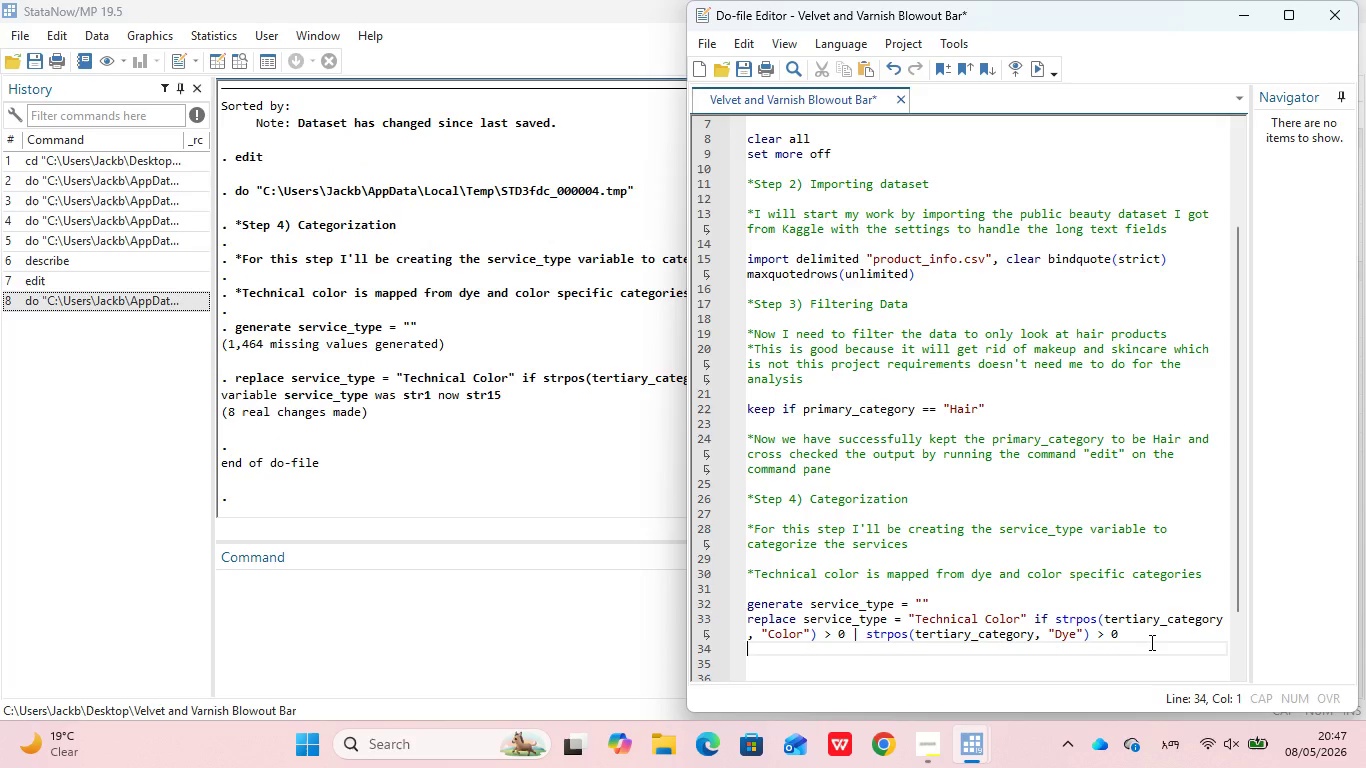 
key(Enter)
 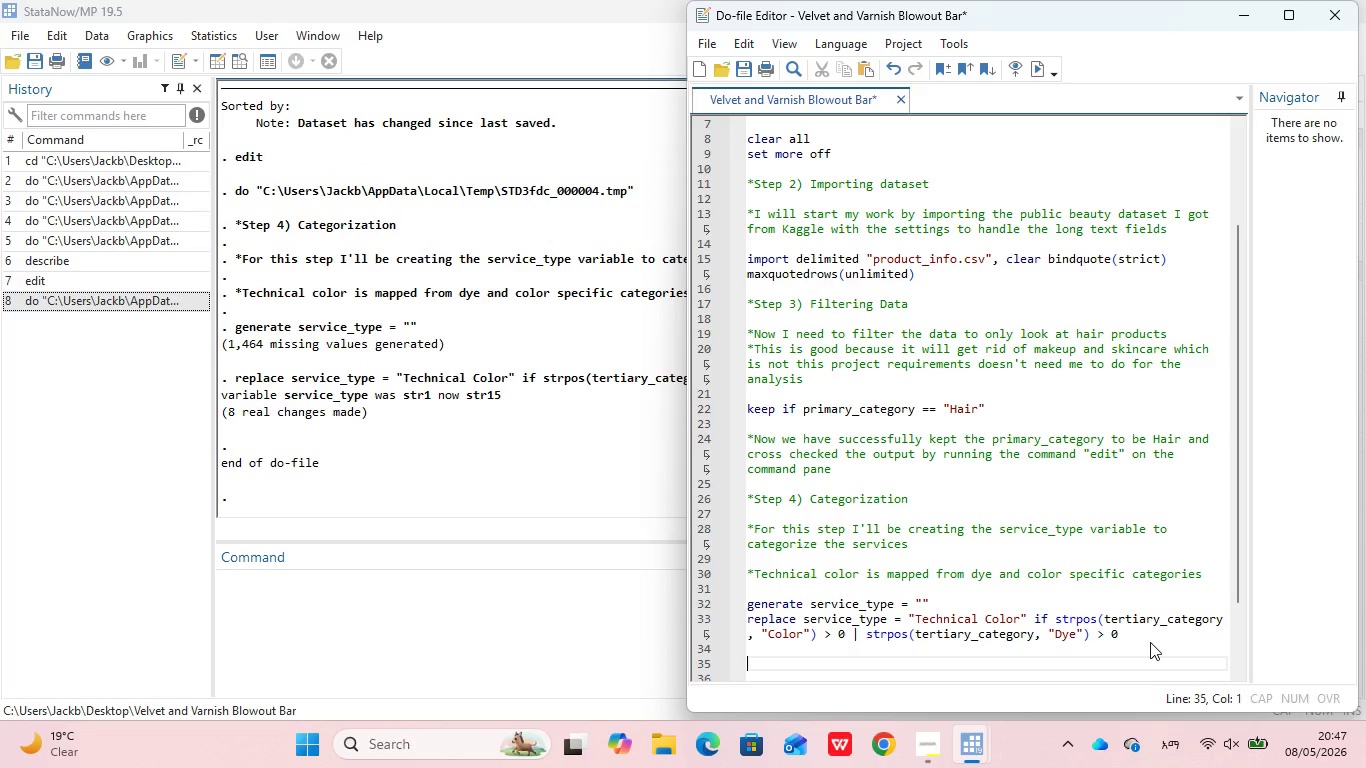 
scroll: coordinate [1150, 642], scroll_direction: down, amount: 4.0
 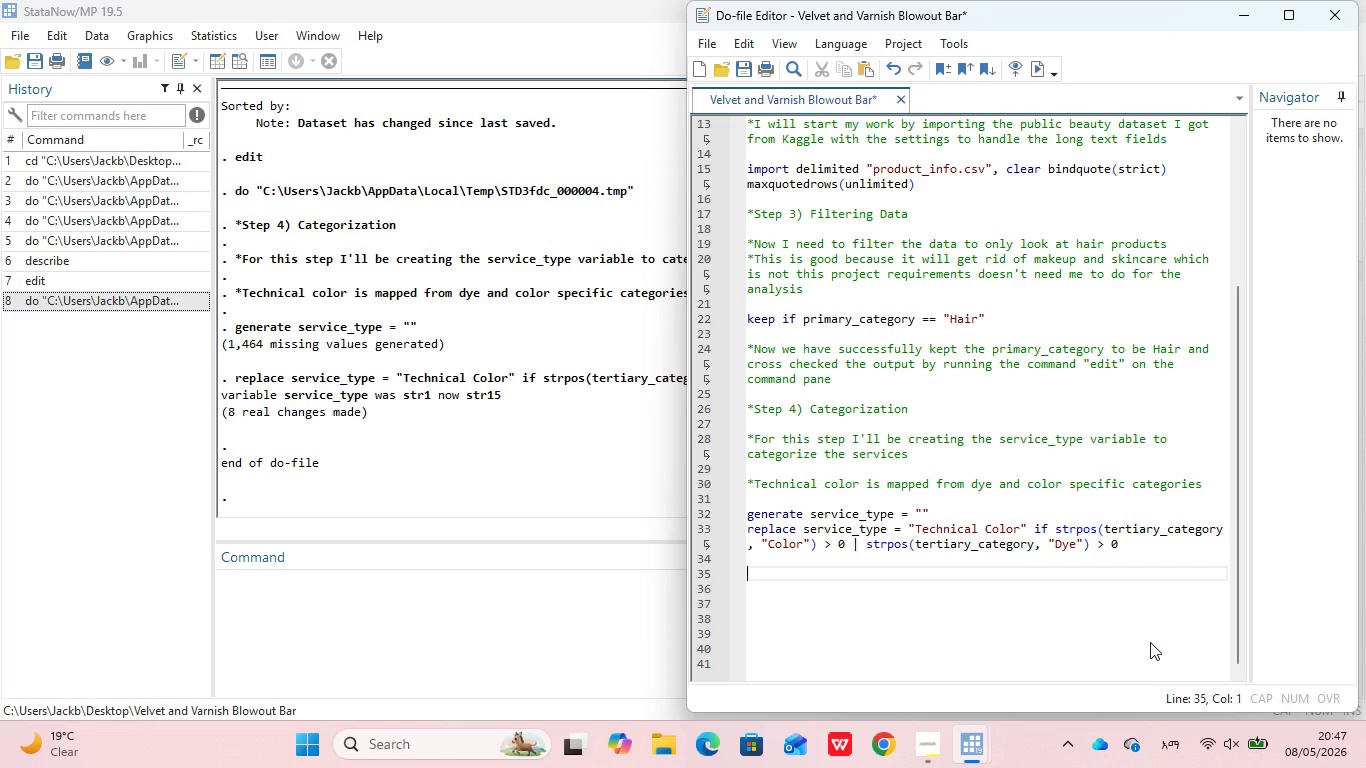 
scroll: coordinate [1150, 642], scroll_direction: none, amount: 0.0
 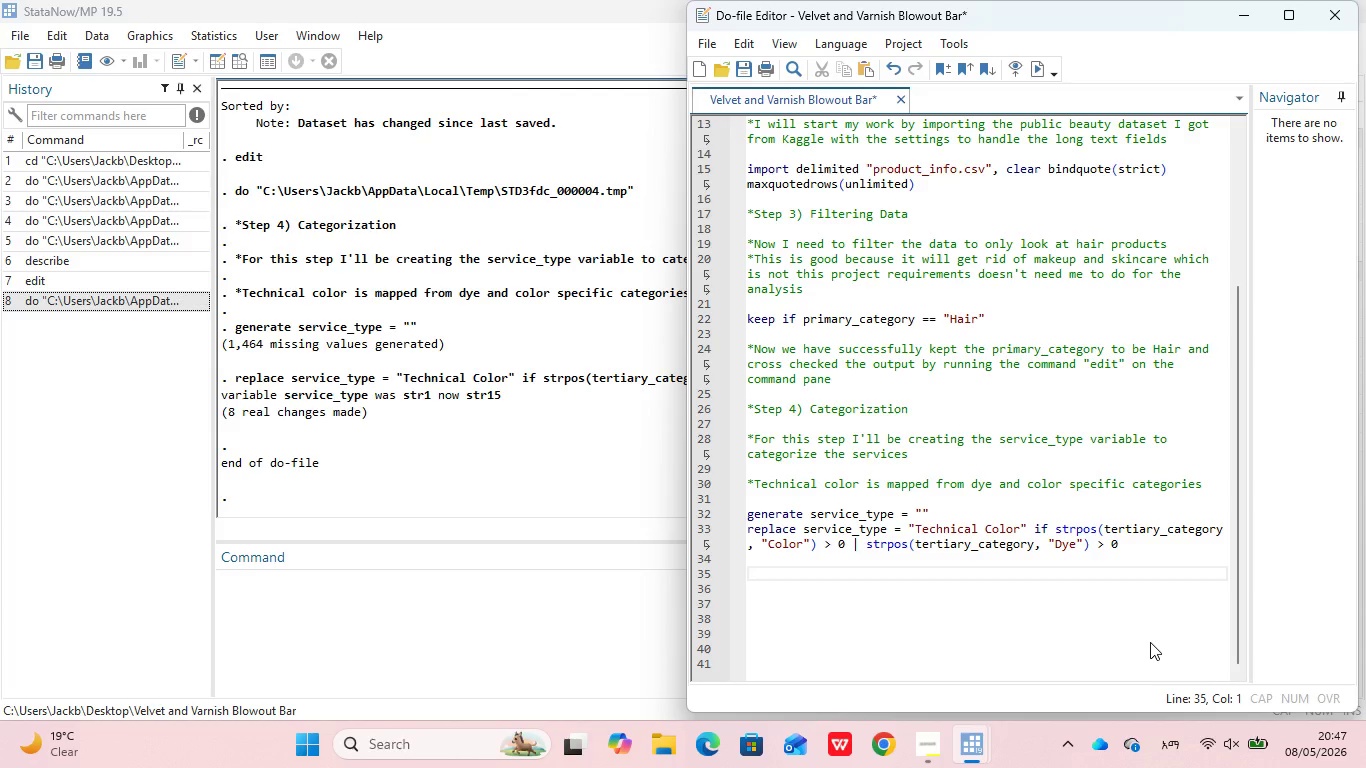 
scroll: coordinate [1150, 642], scroll_direction: down, amount: 1.0
 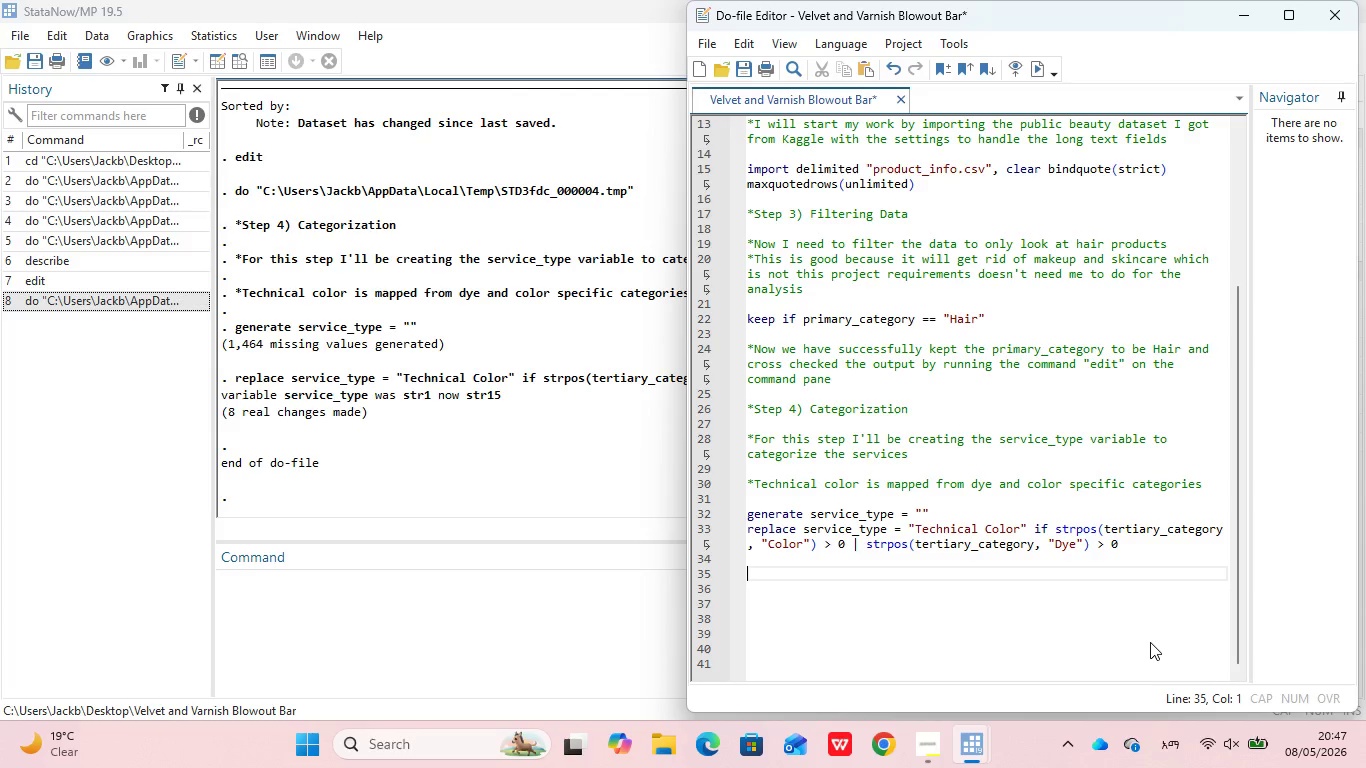 
scroll: coordinate [1150, 642], scroll_direction: none, amount: 0.0
 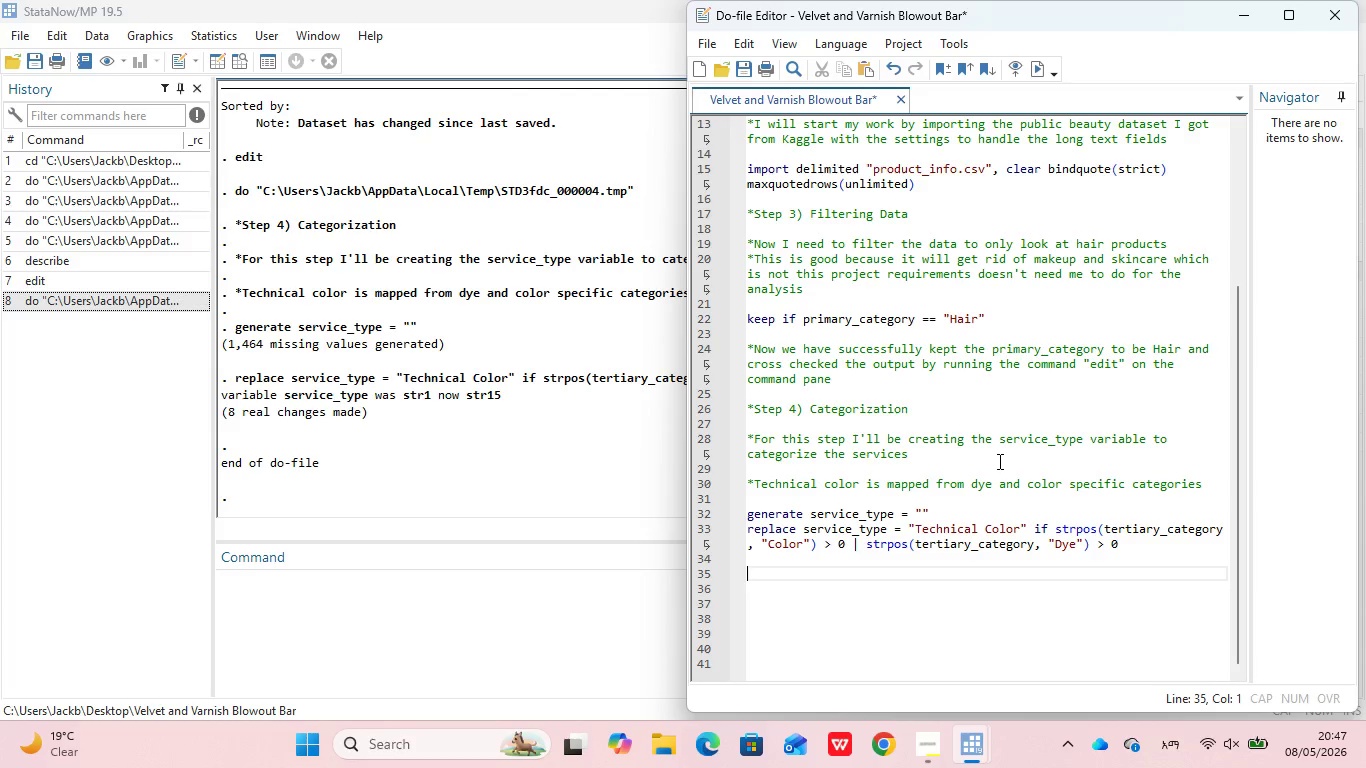 
wait(19.55)
 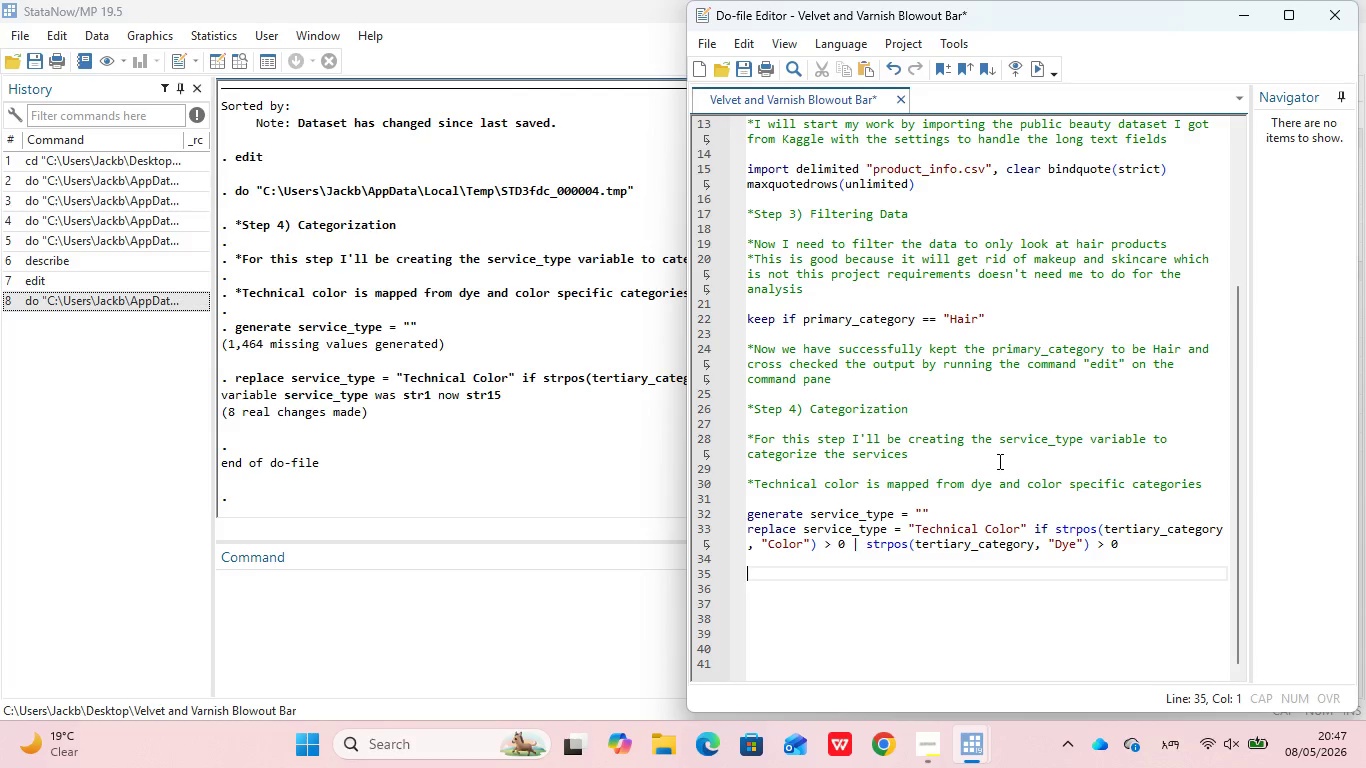 
left_click([250, 588])
 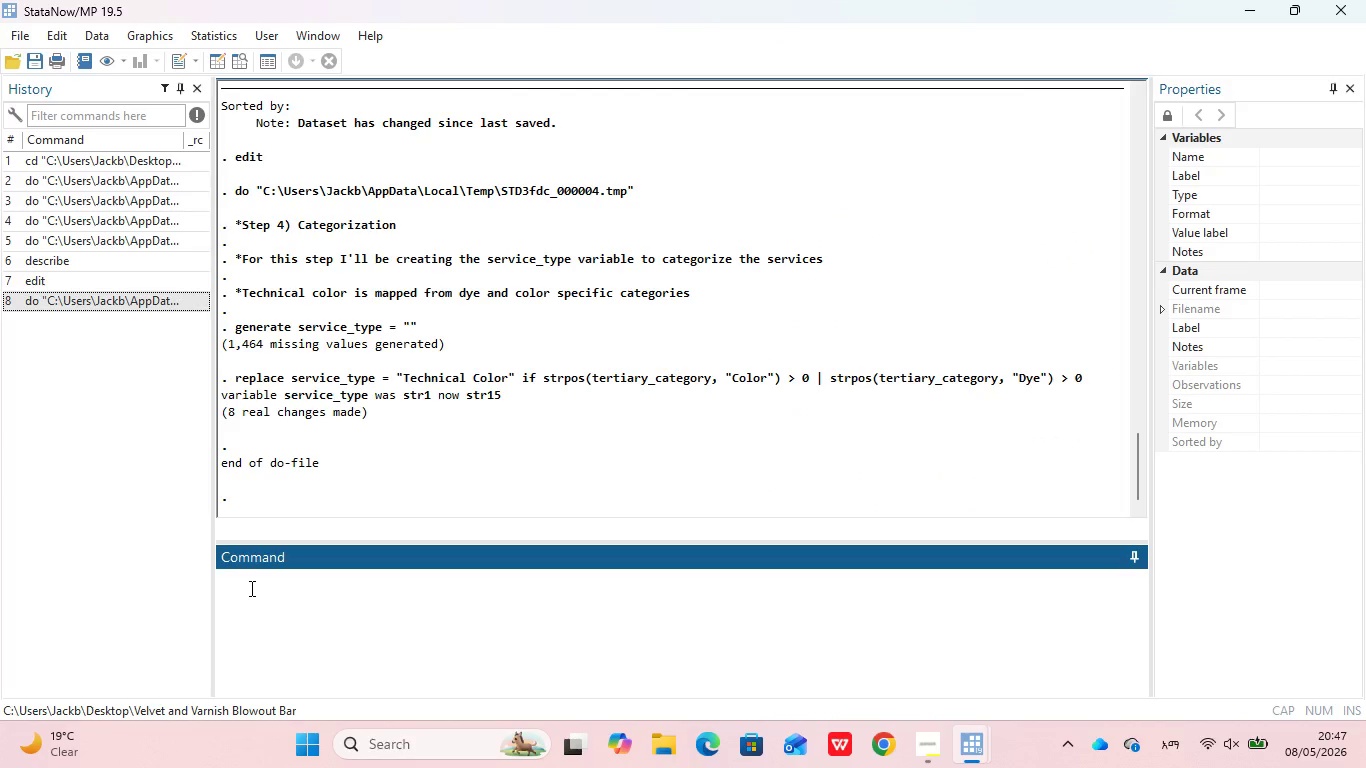 
type(edit)
 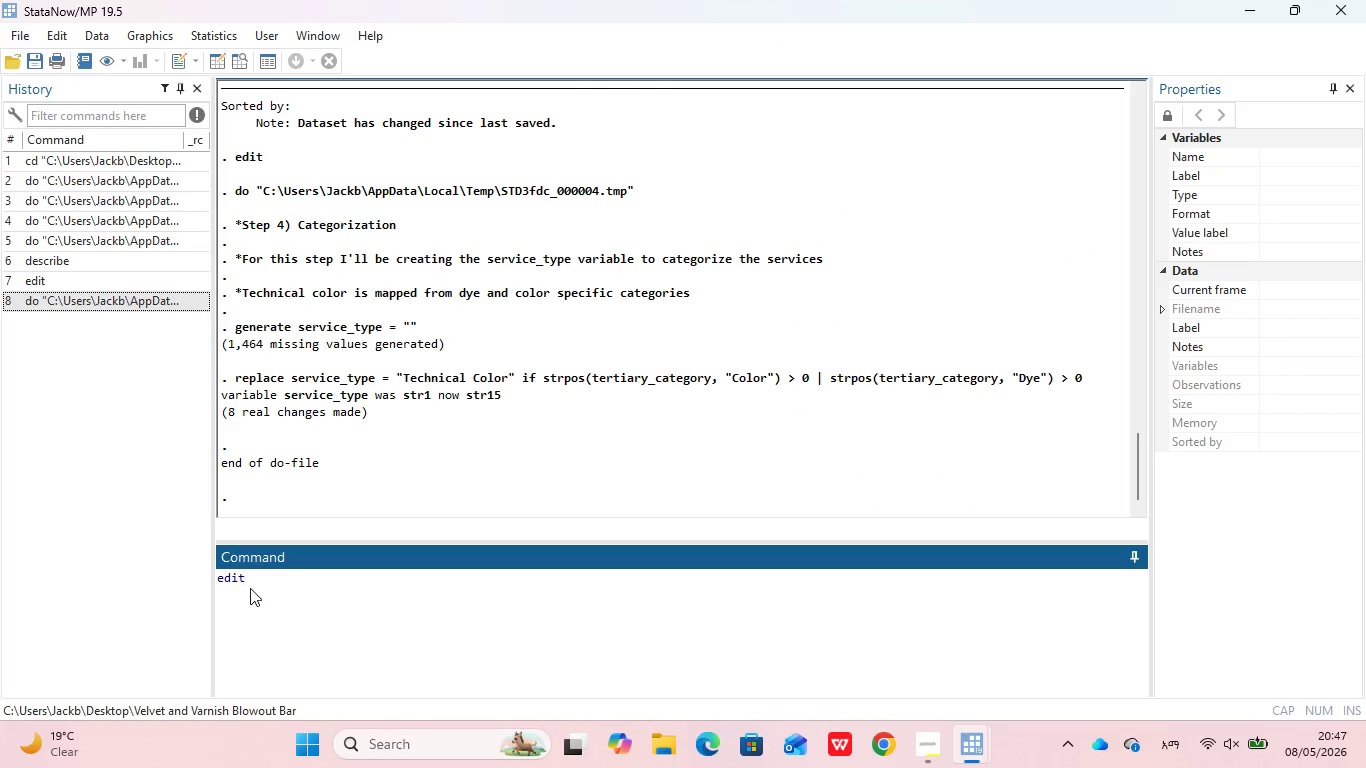 
key(Enter)
 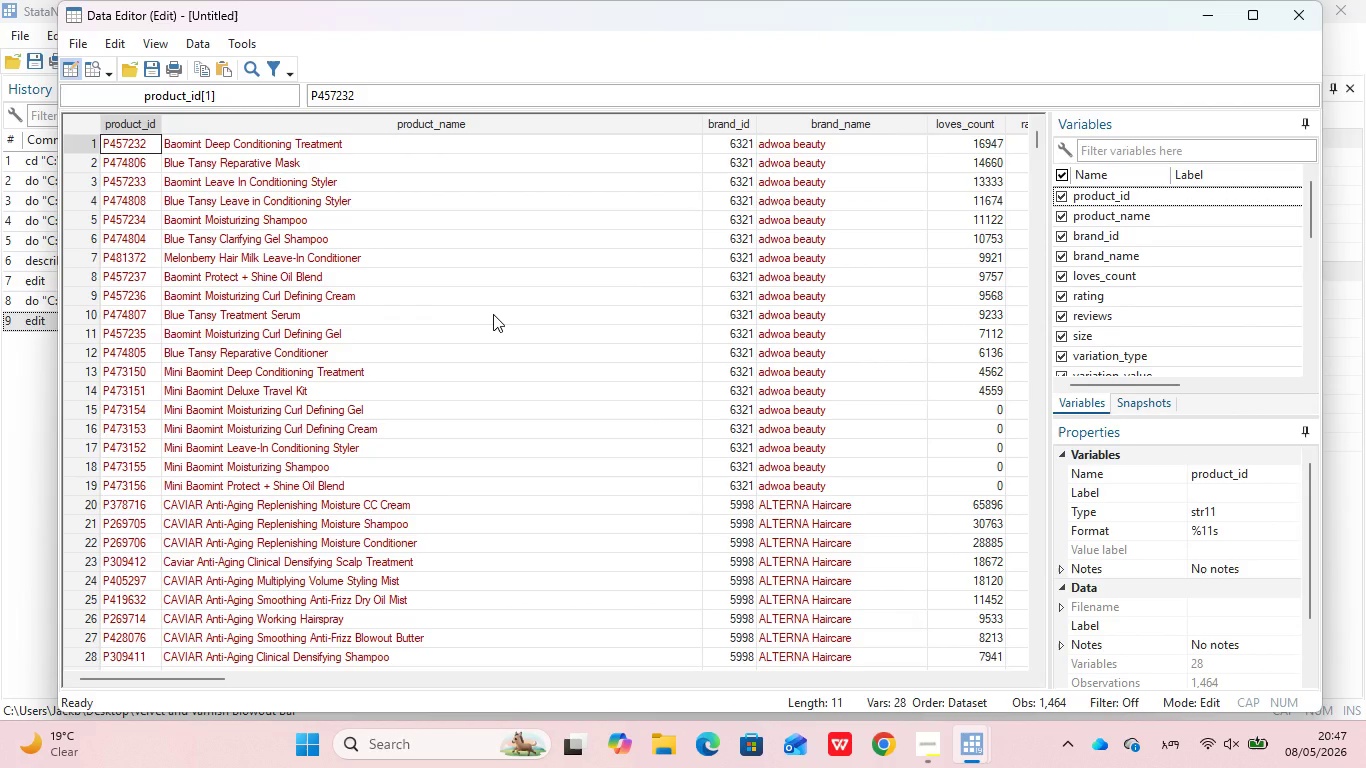 
scroll: coordinate [493, 314], scroll_direction: down, amount: 1.0
 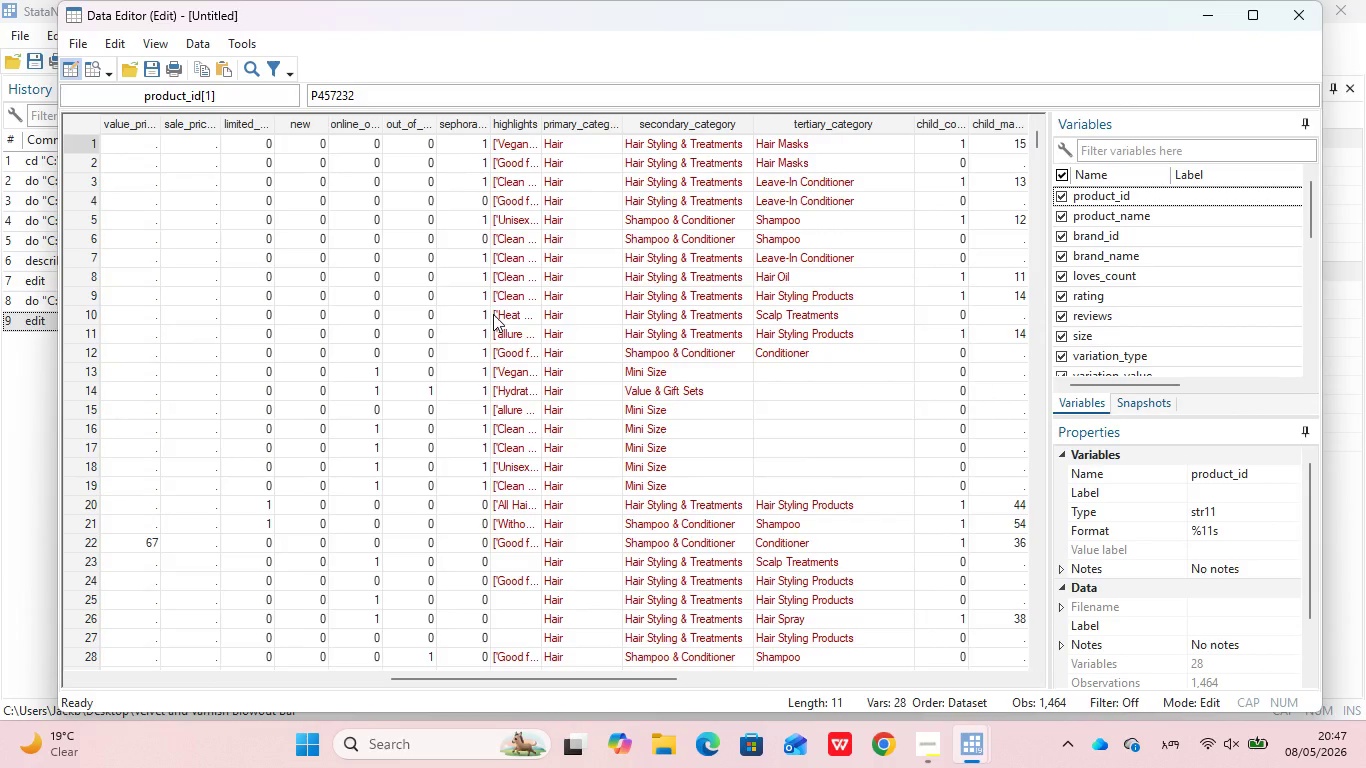 
scroll: coordinate [695, 395], scroll_direction: none, amount: 0.0
 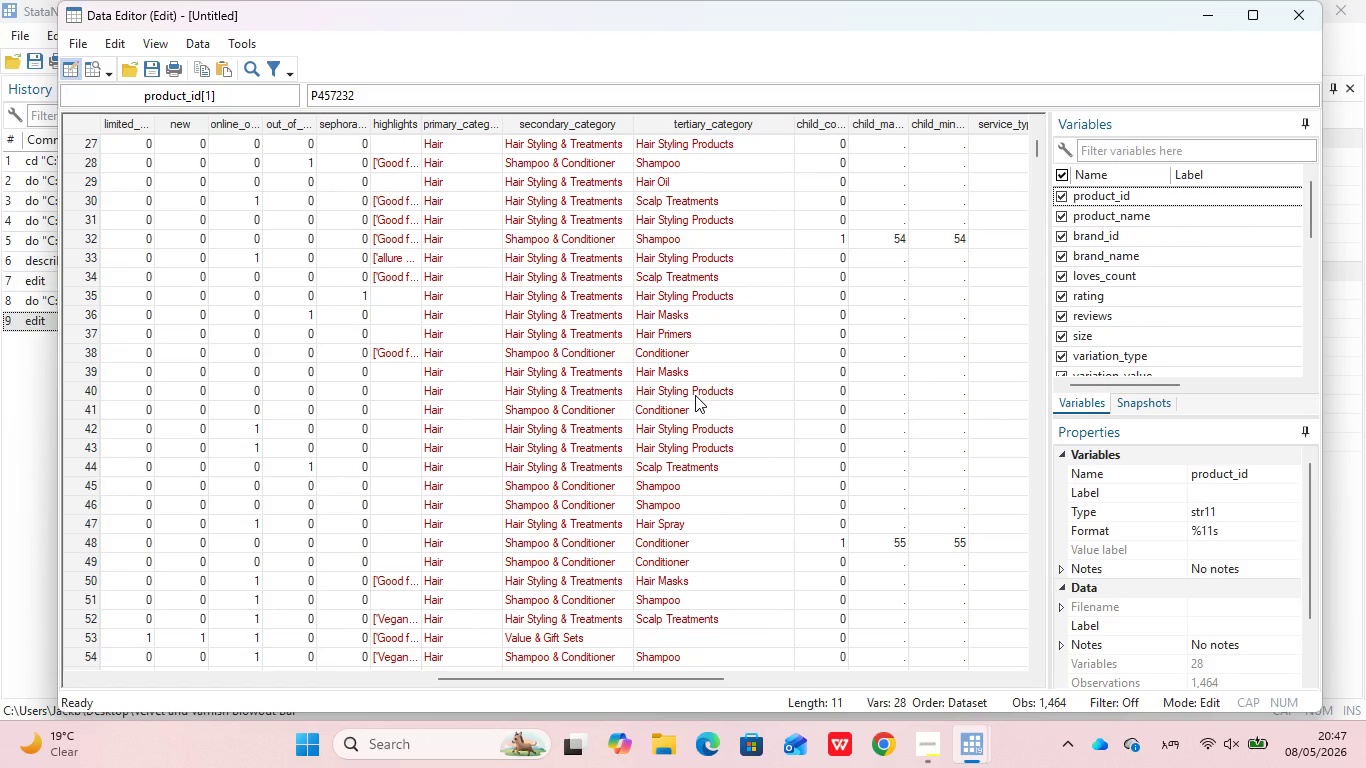 
scroll: coordinate [689, 462], scroll_direction: down, amount: 97.0
 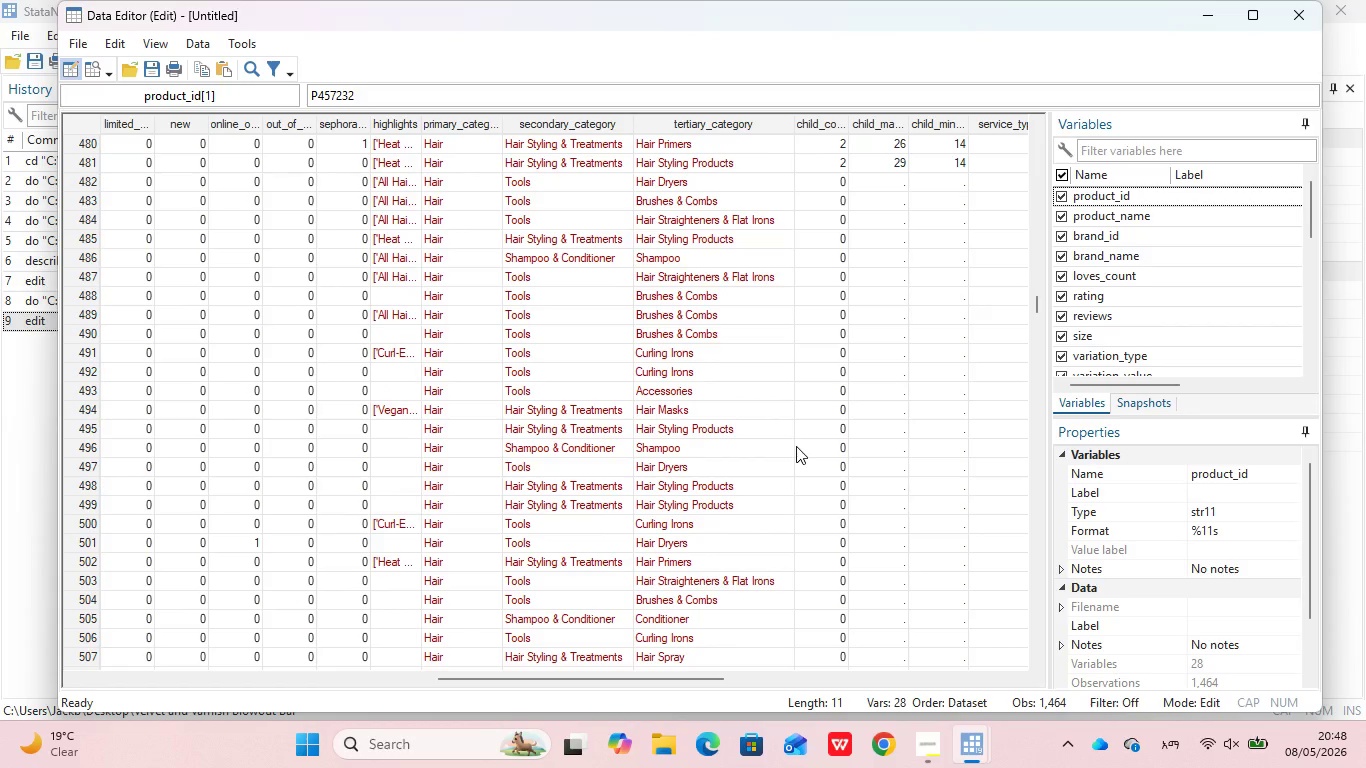 
wait(12.48)
 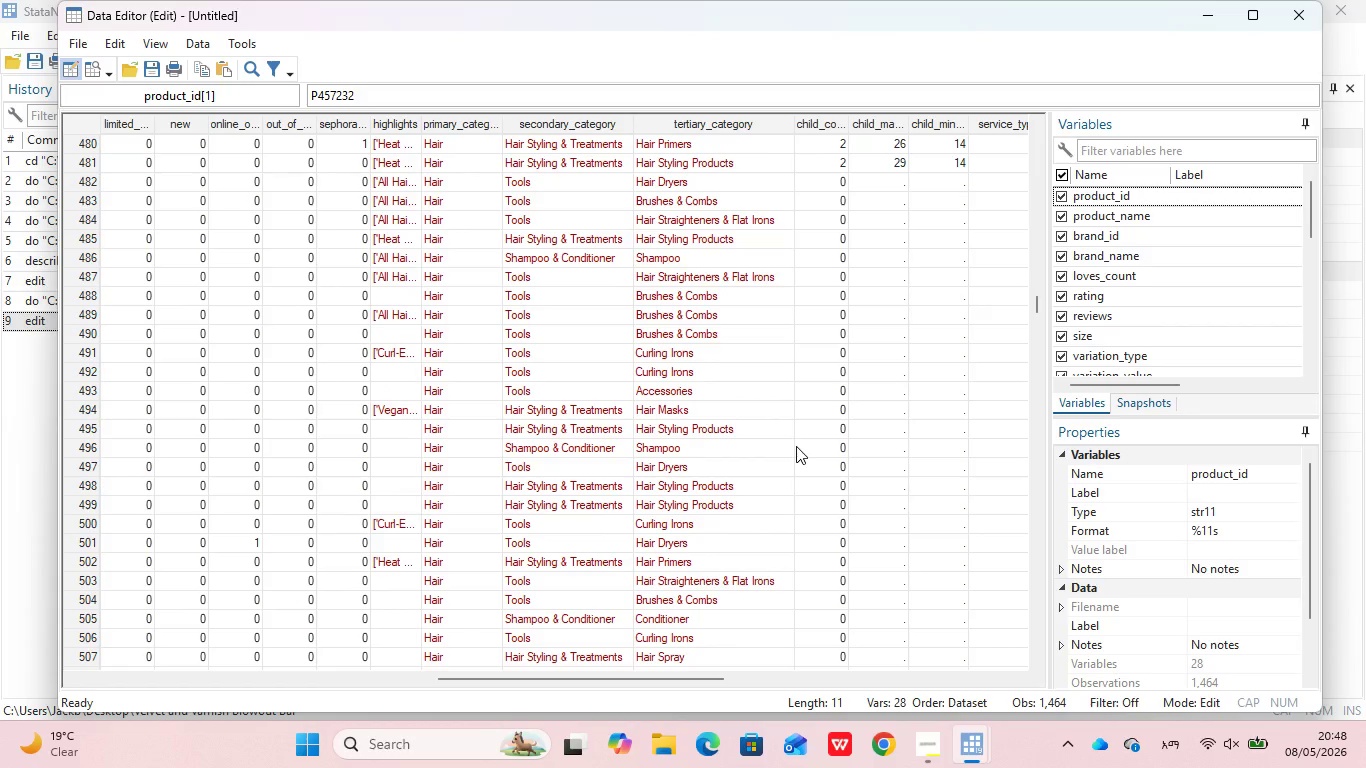 
left_click([1317, 22])
 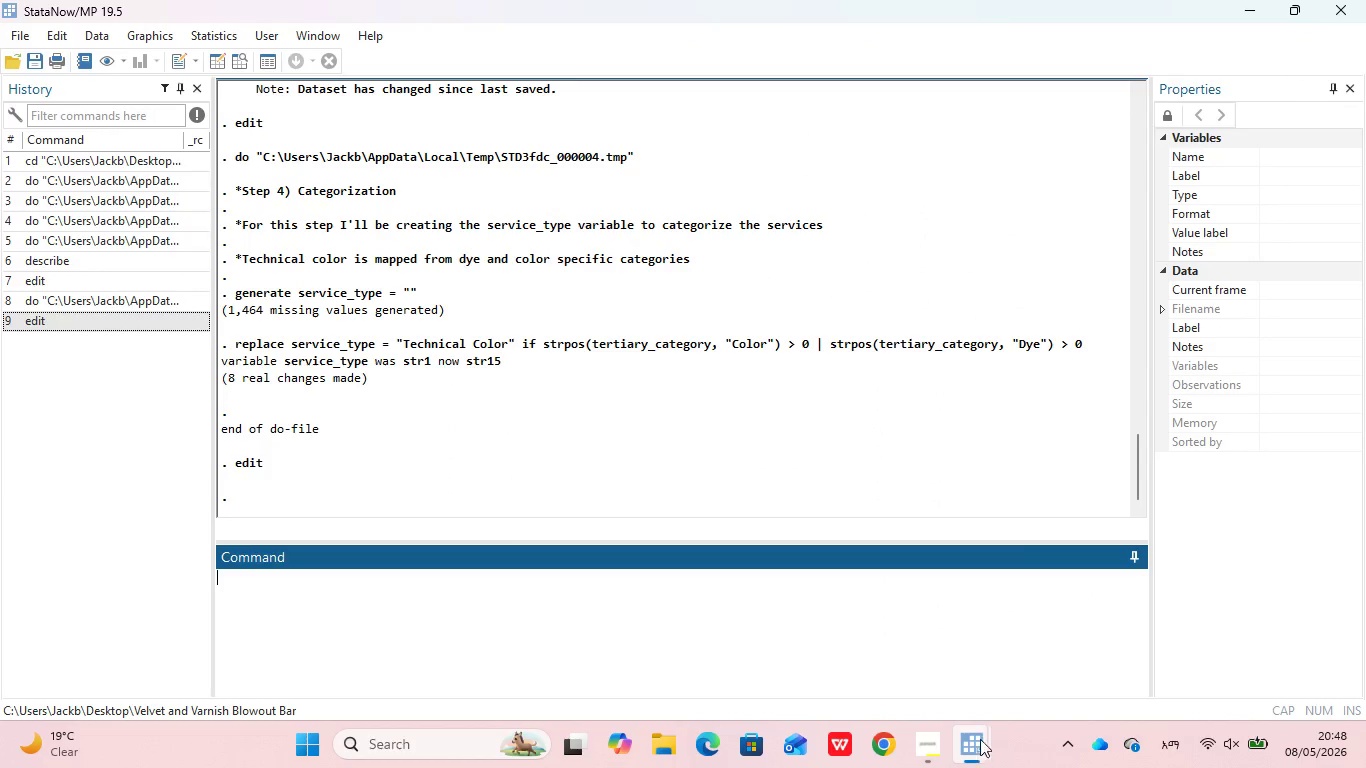 
left_click([1042, 651])
 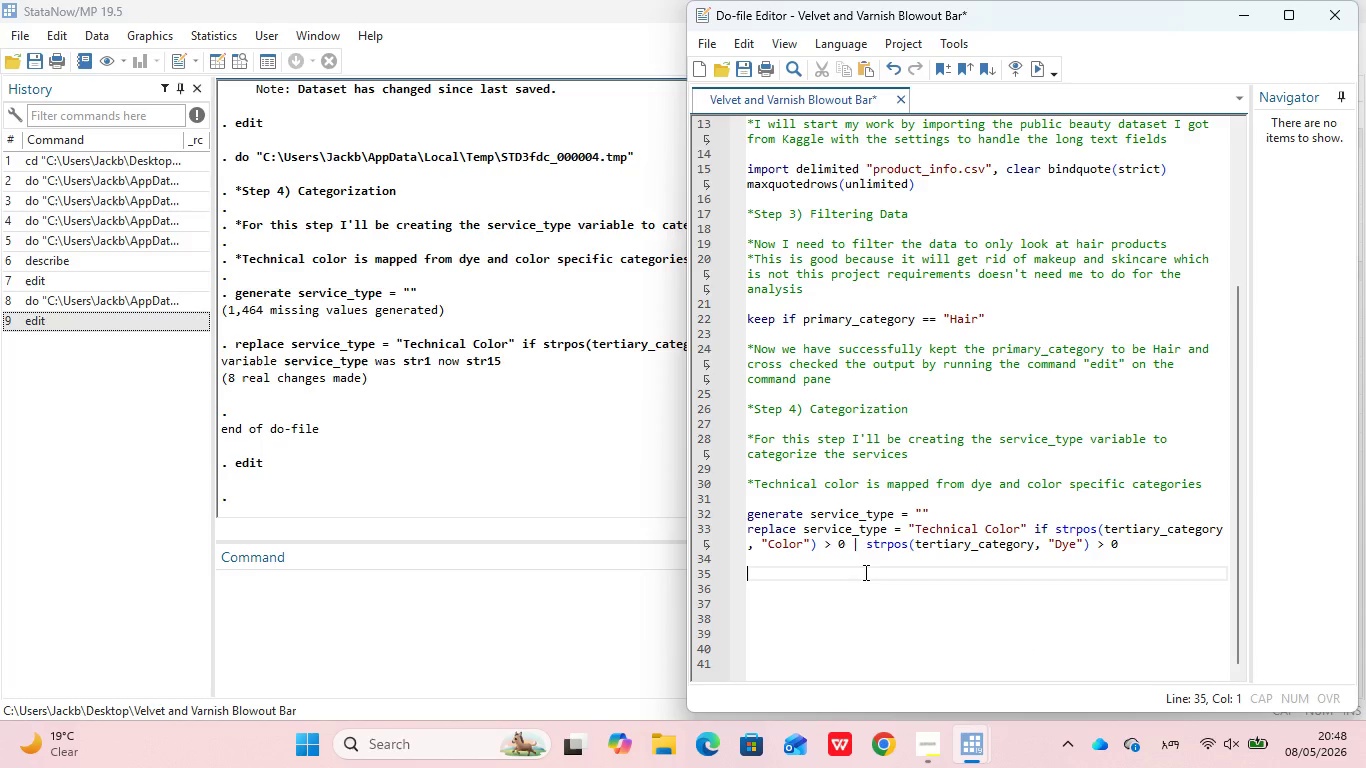 
type(*Step 5) Mapping )
 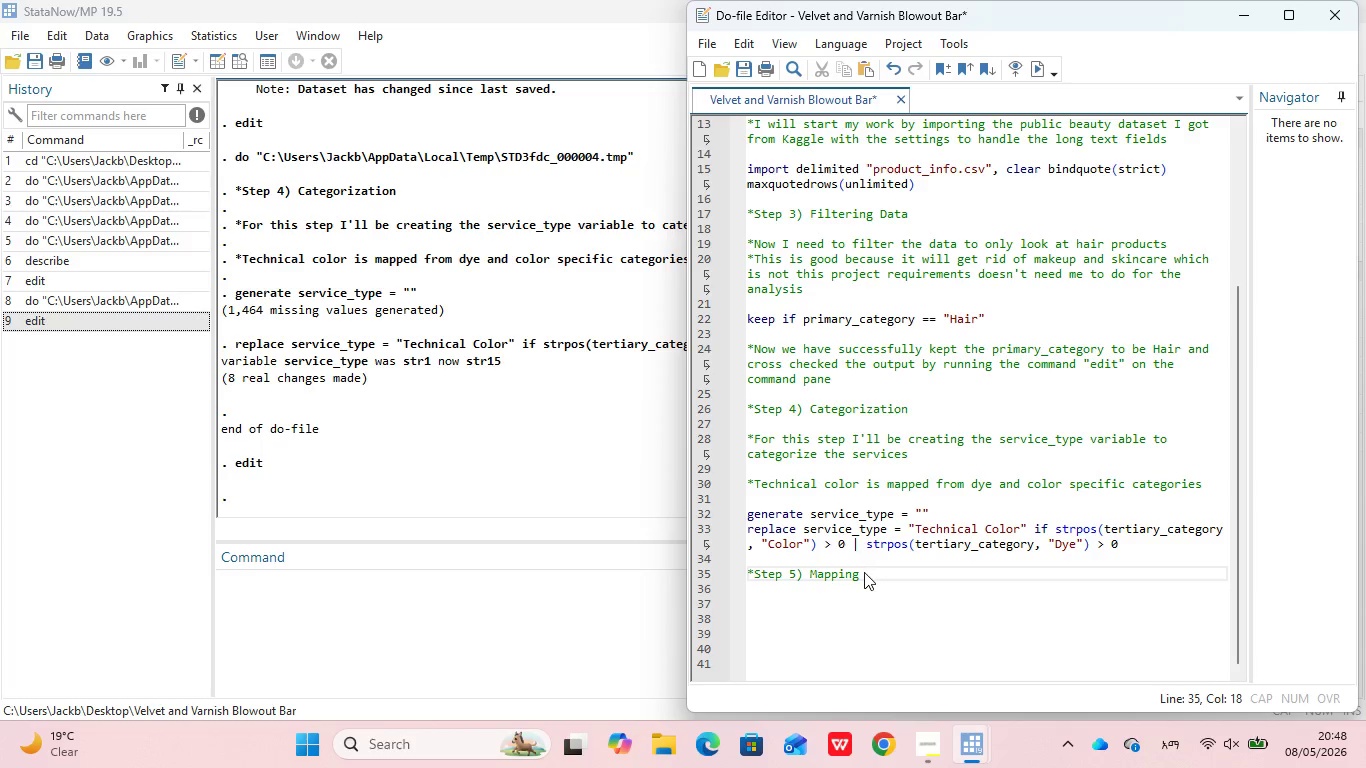 
key(Enter)
 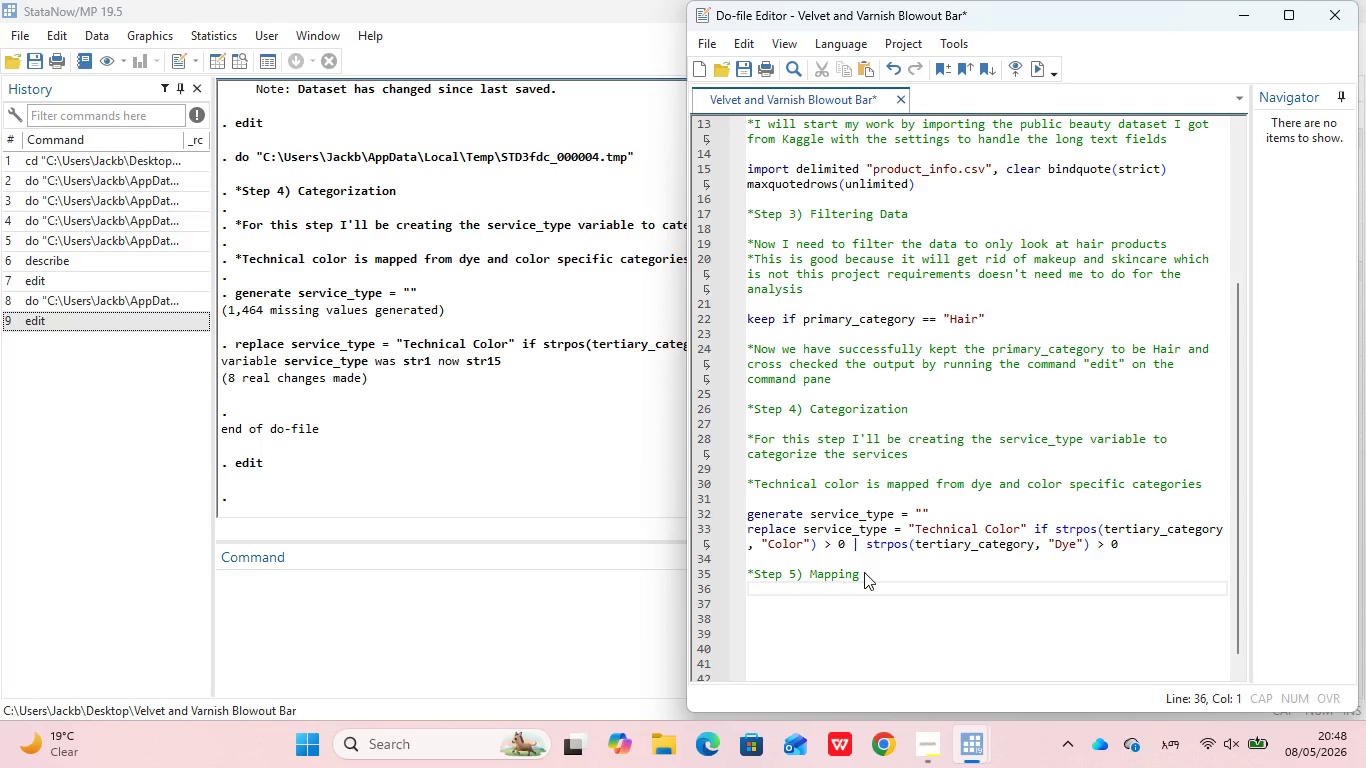 
key(Shift+8)
 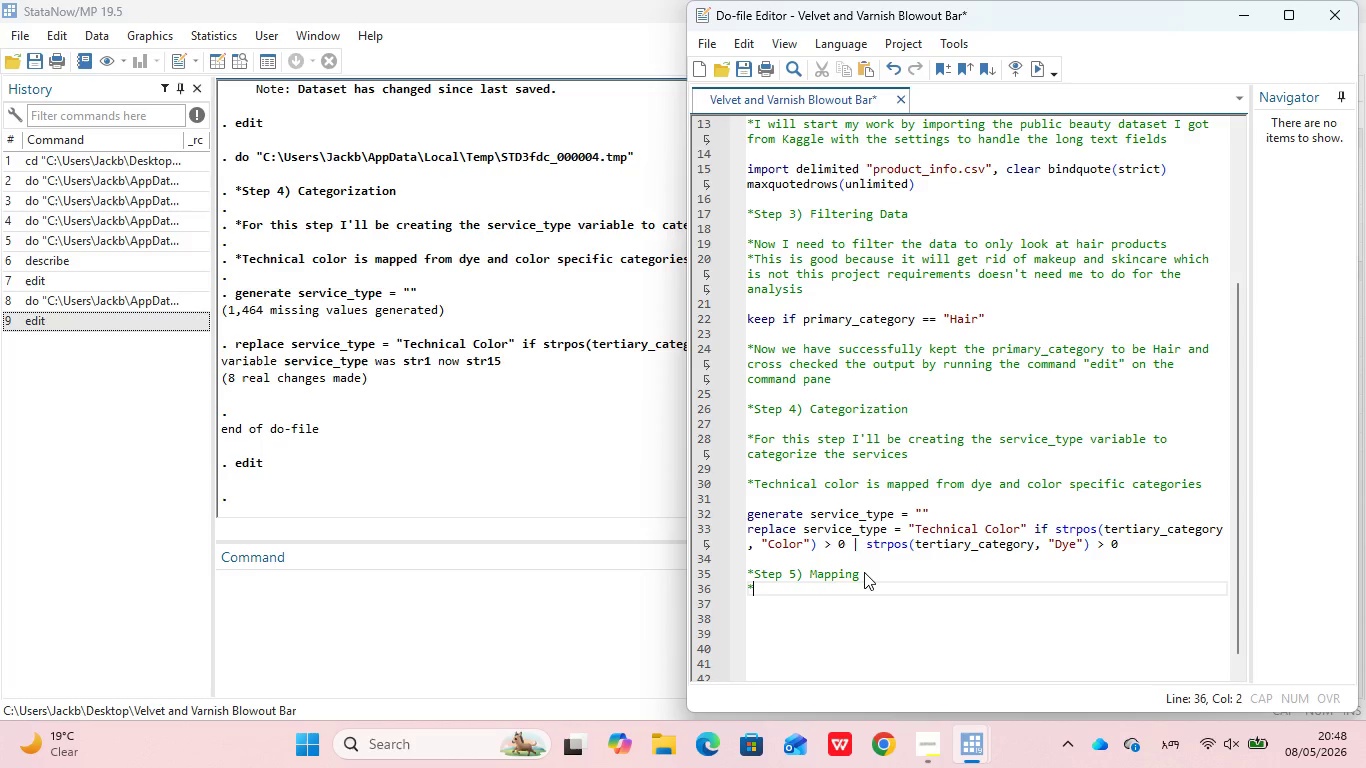 
key(Backspace)
 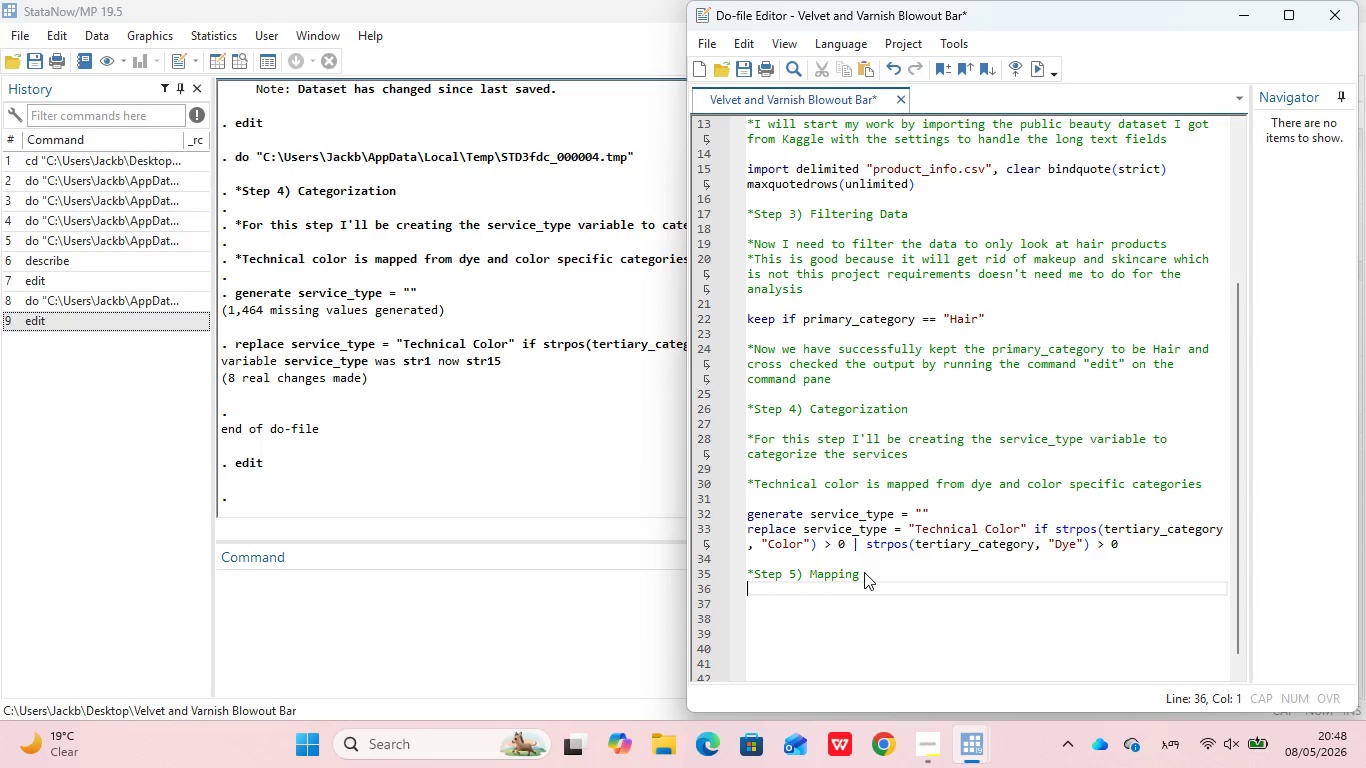 
key(Enter)
 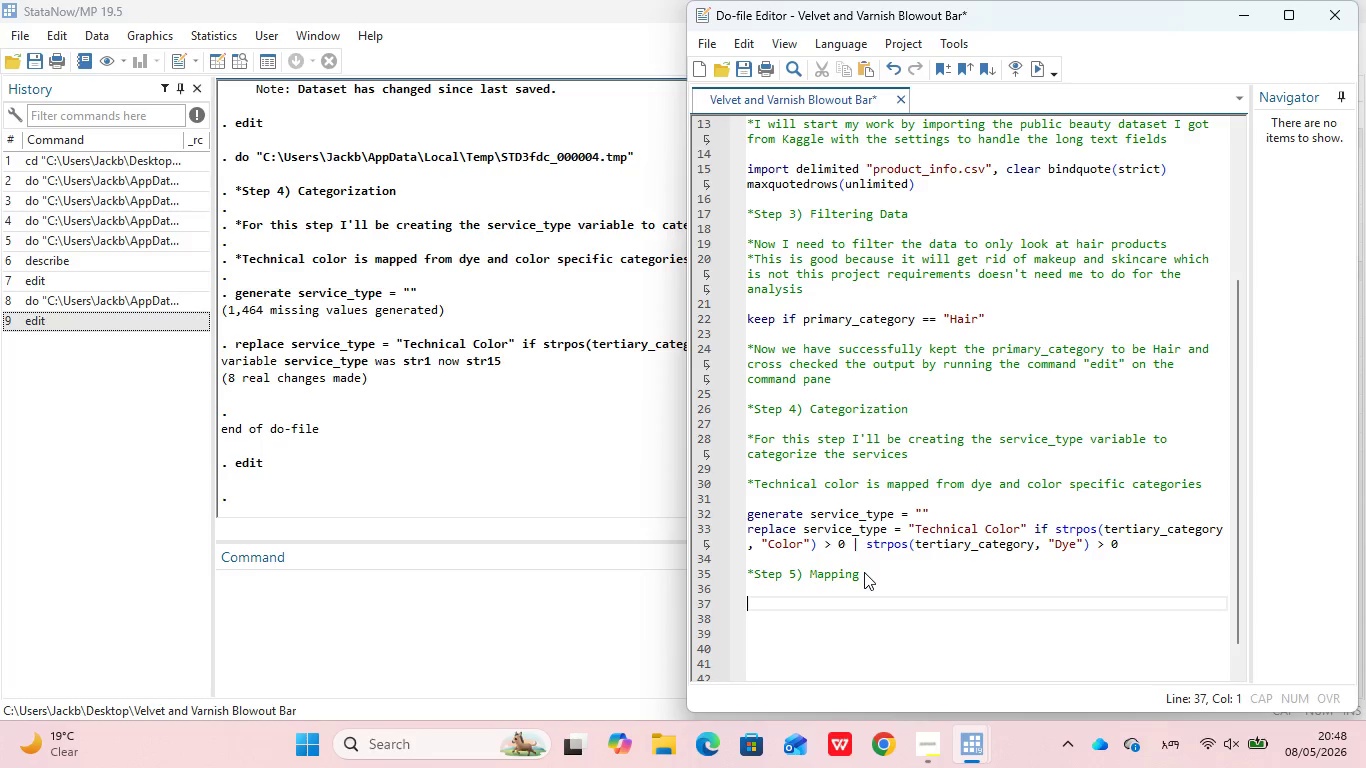 
key(Shift+8)
 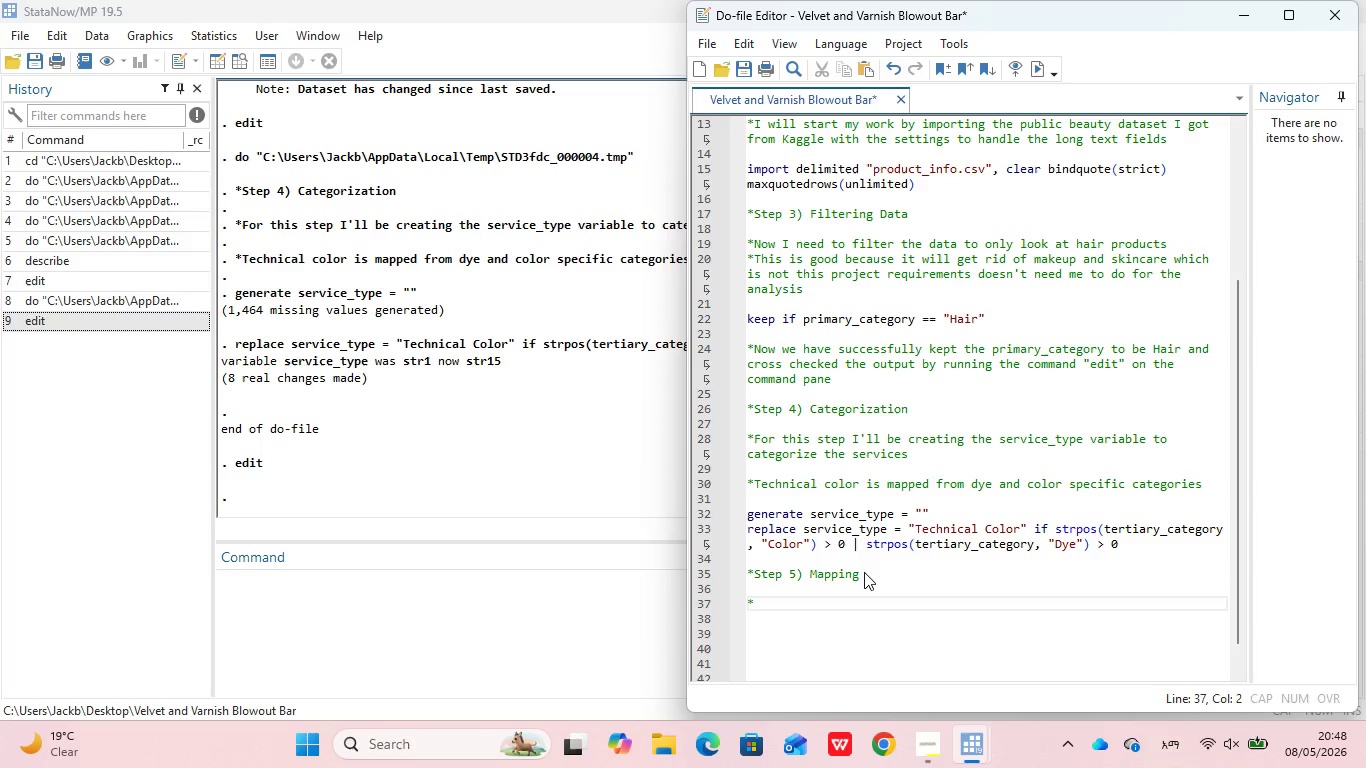 
hold_key(key=ShiftLeft, duration=0.62)
 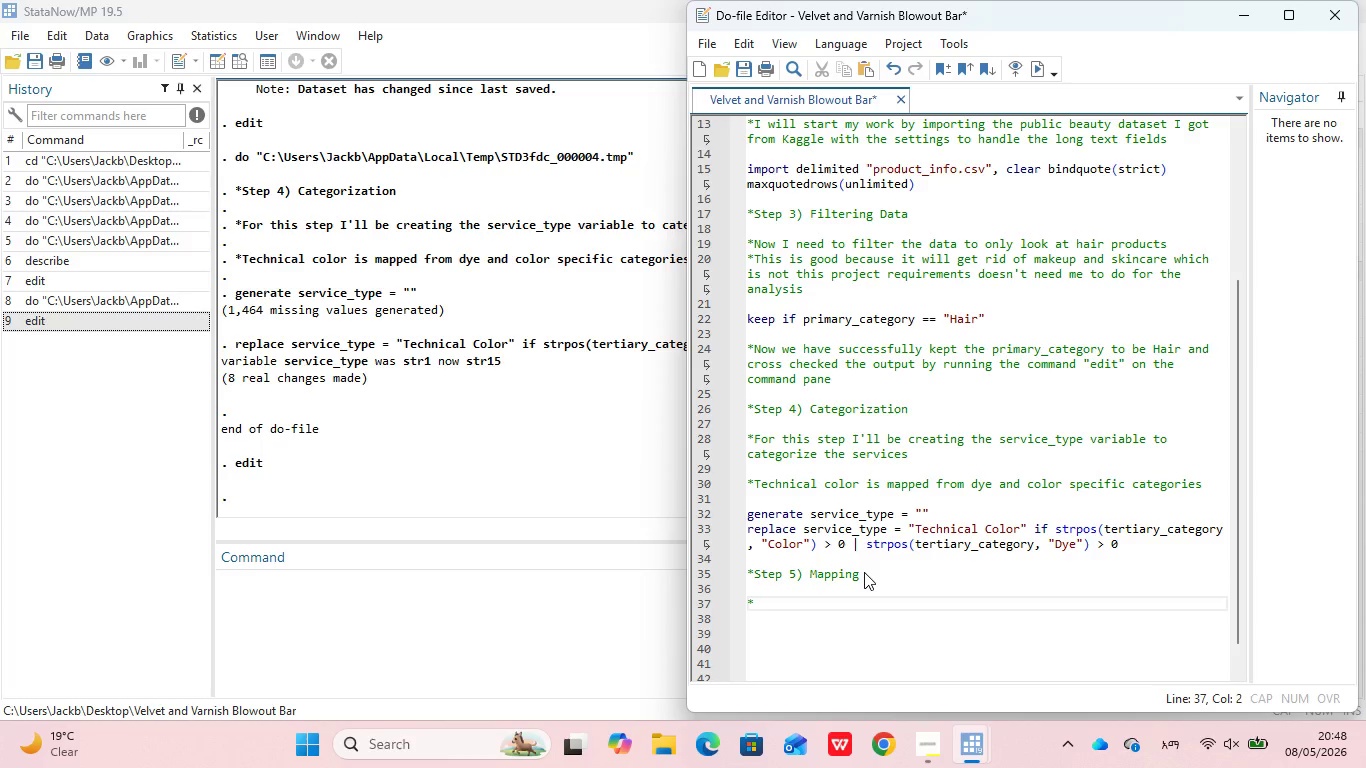 
type(Blowouts are mapped from styling )
 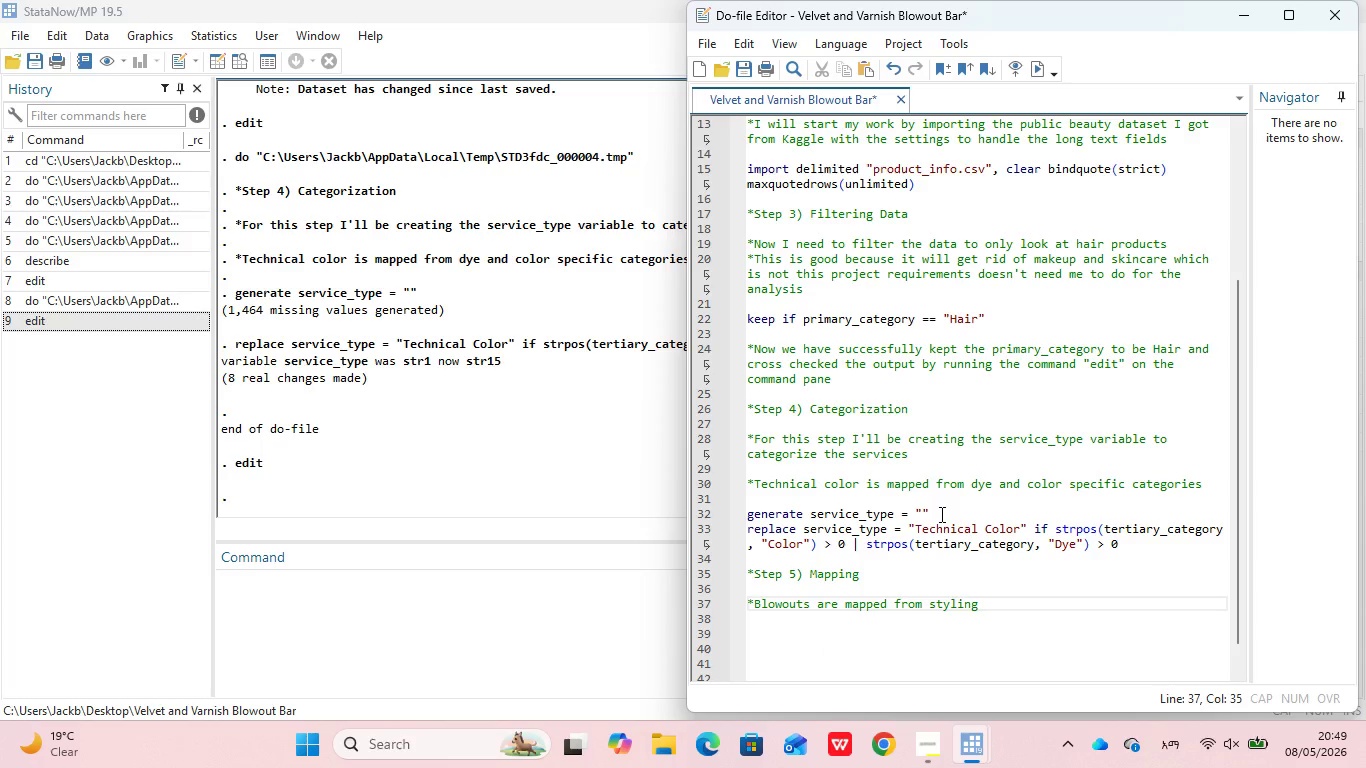 
type(and sga)
key(Backspace)
key(Backspace)
type(hamo)
key(Backspace)
type(poo cate)
 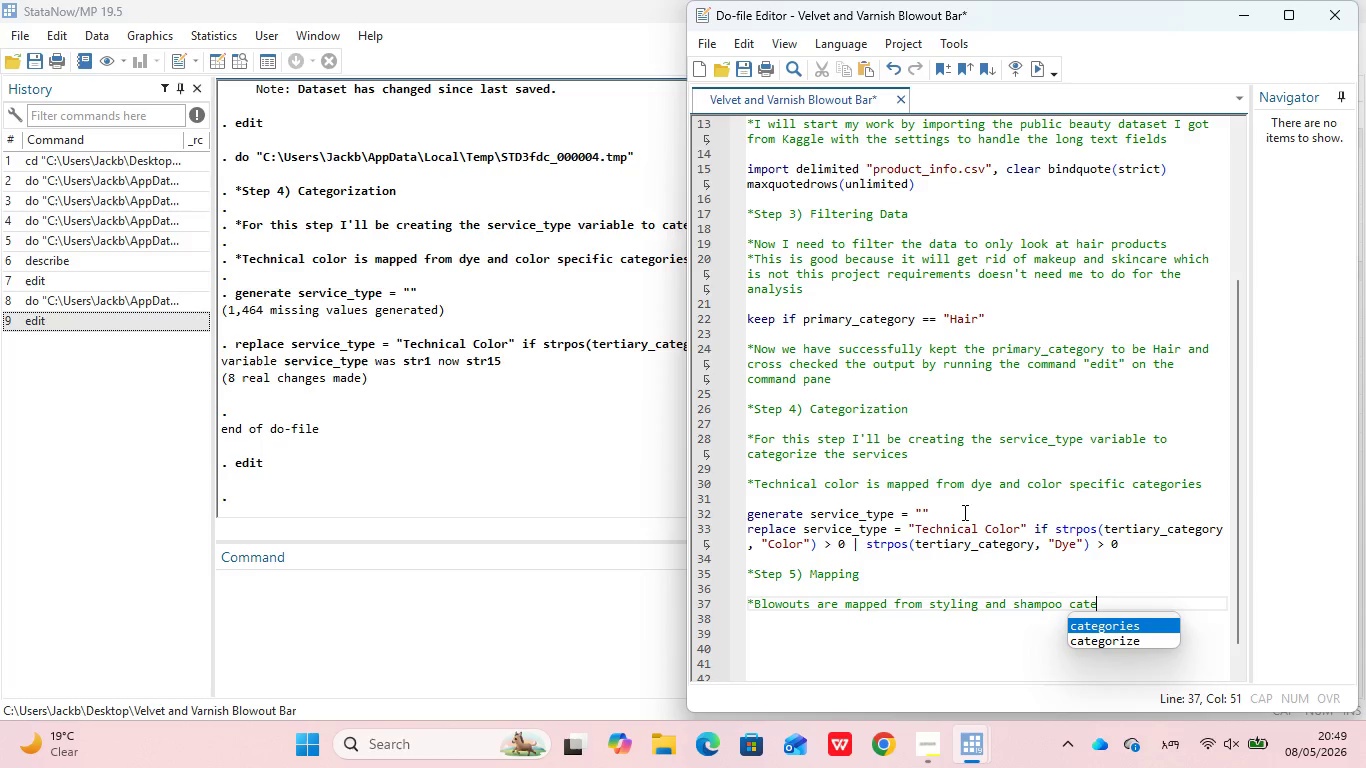 
type(gories)
 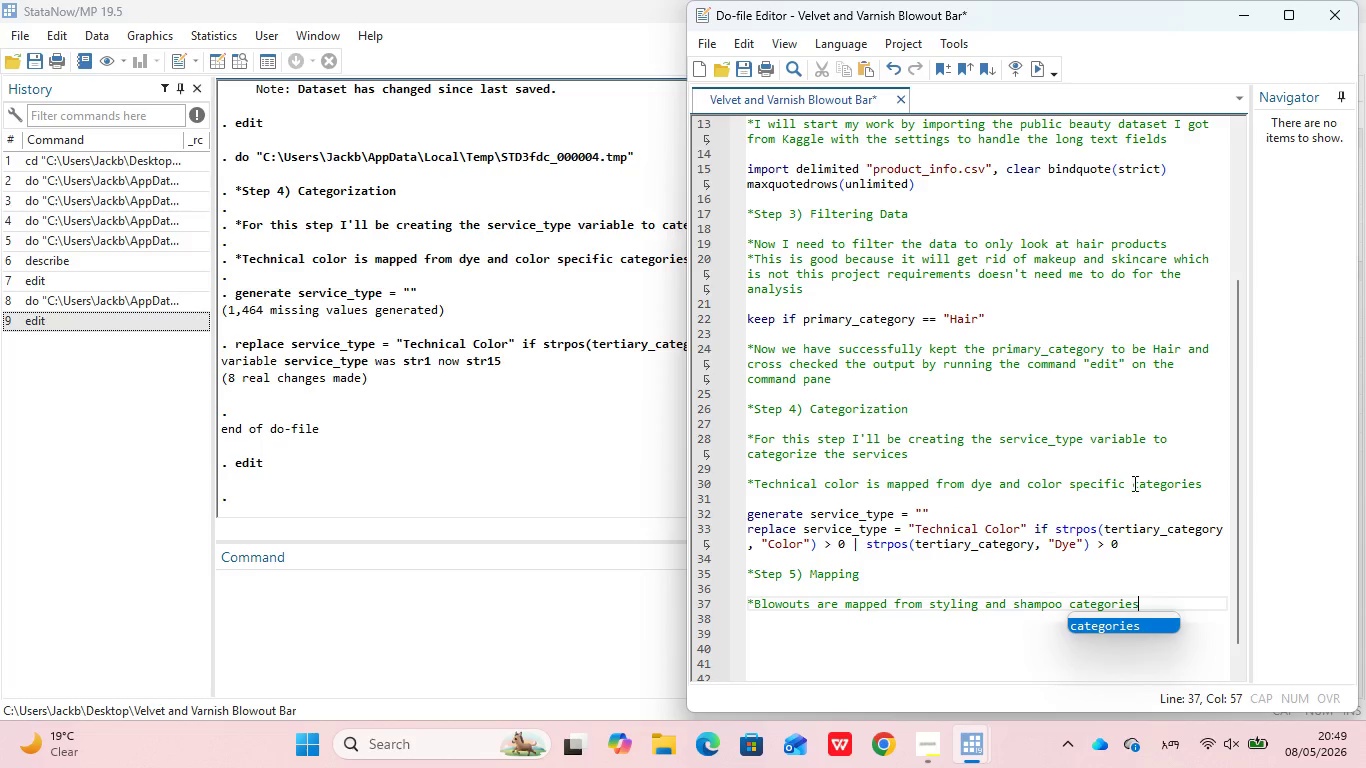 
key(Enter)
 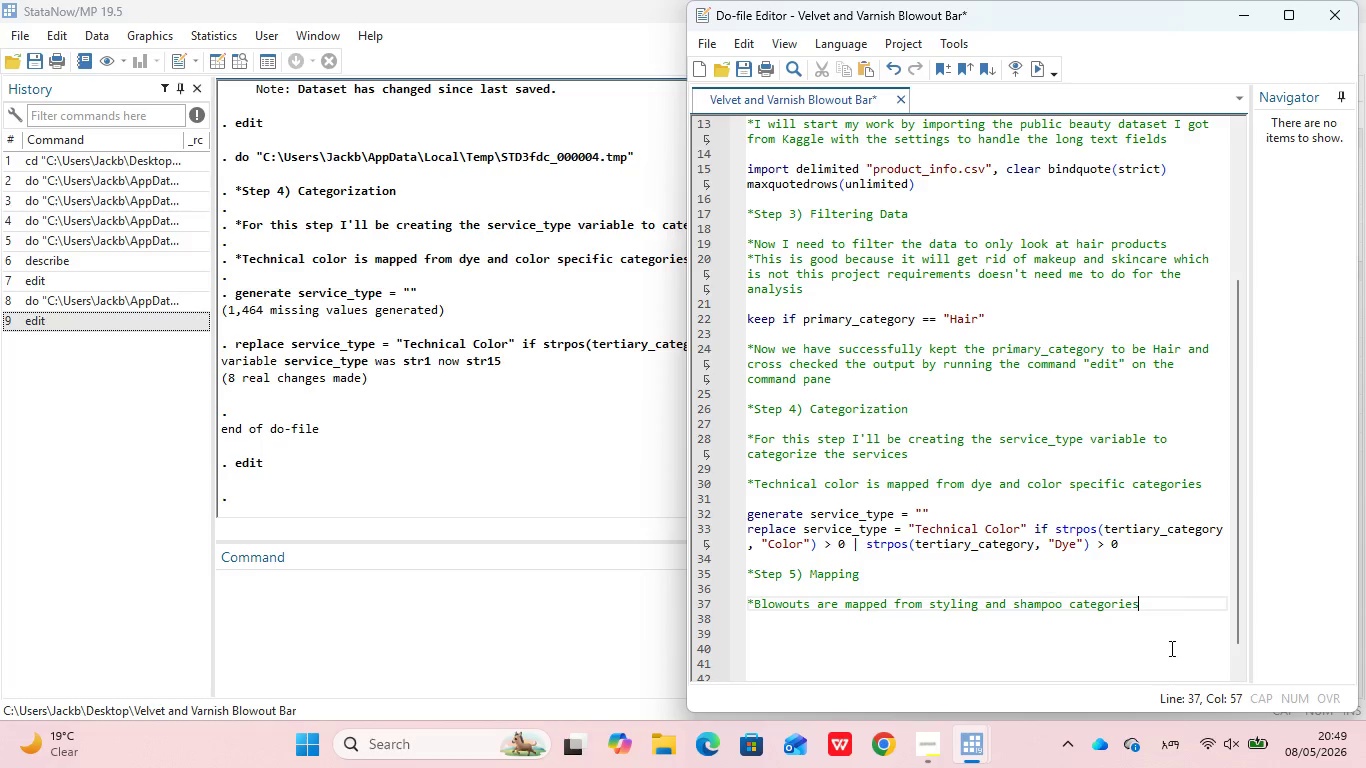 
wait(6.73)
 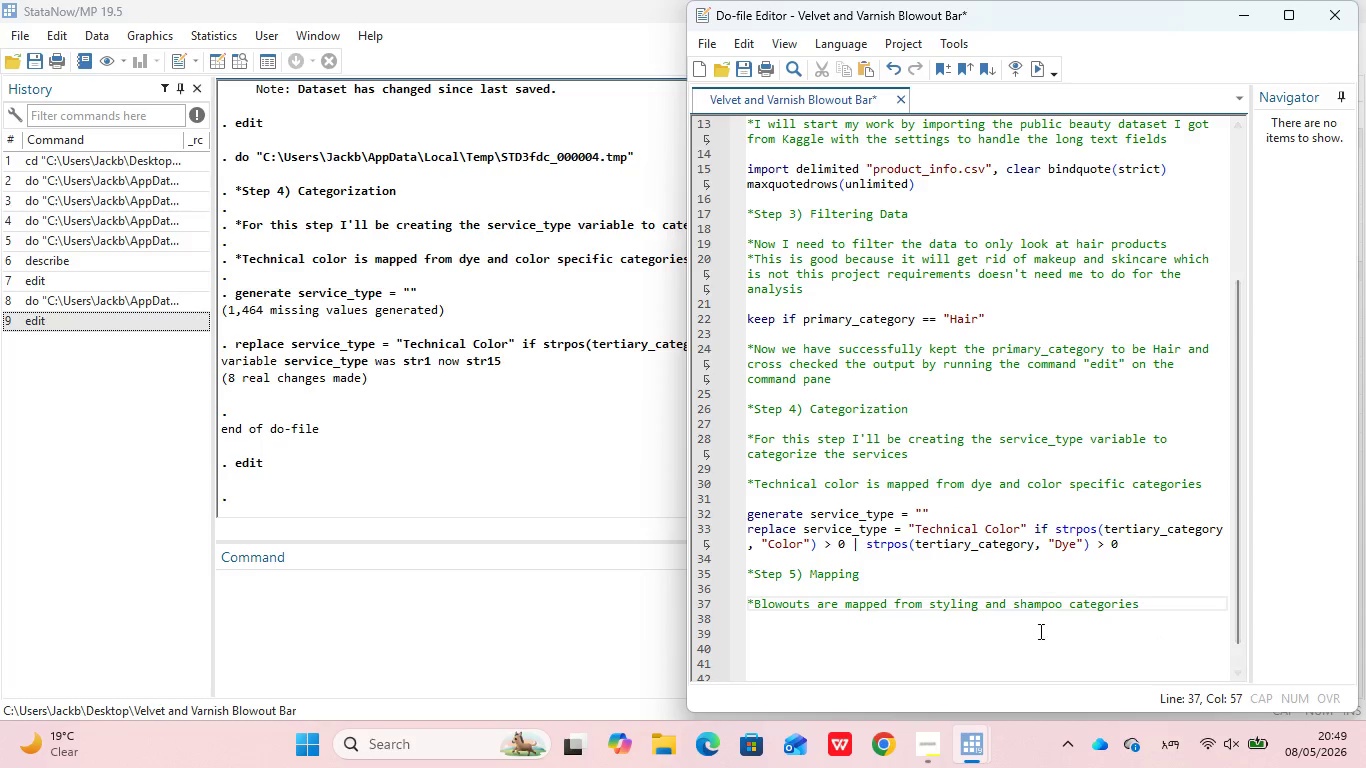 
key(Enter)
 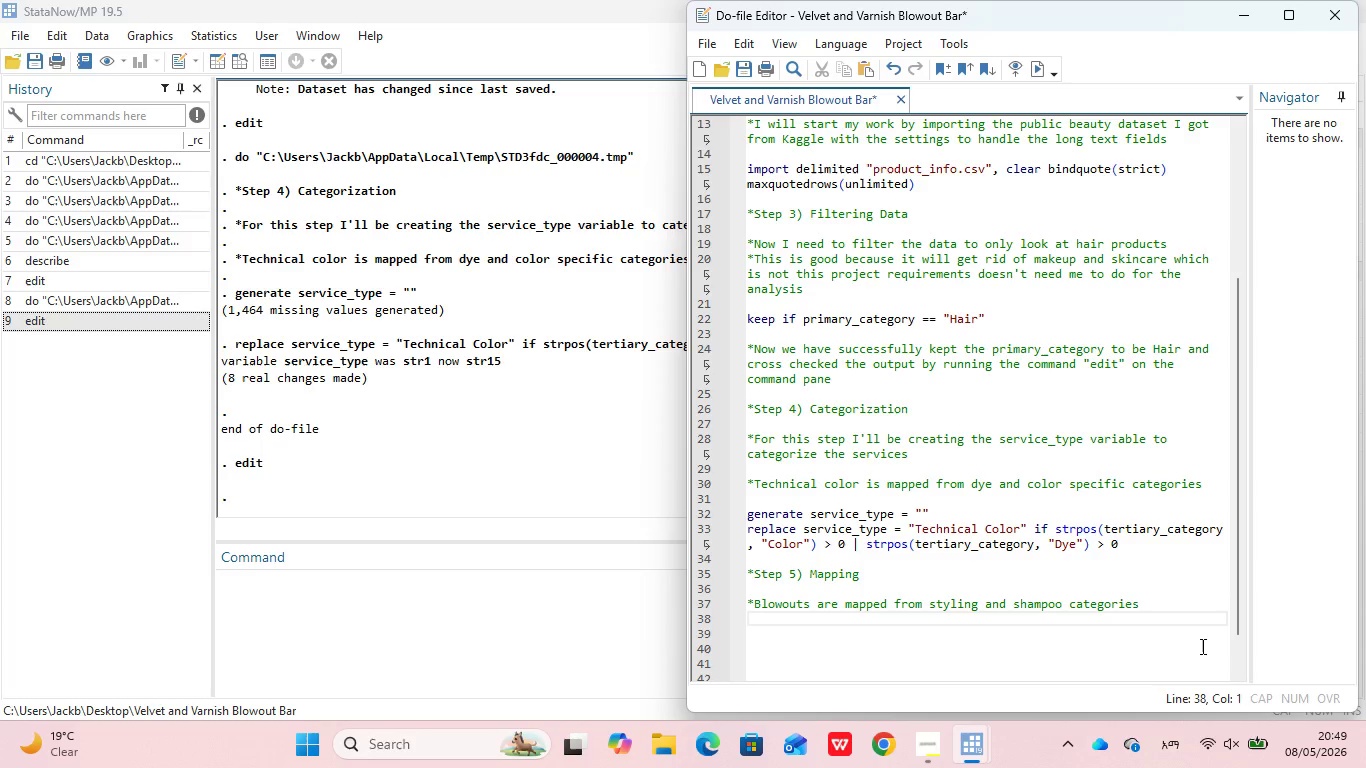 
type(replace )
 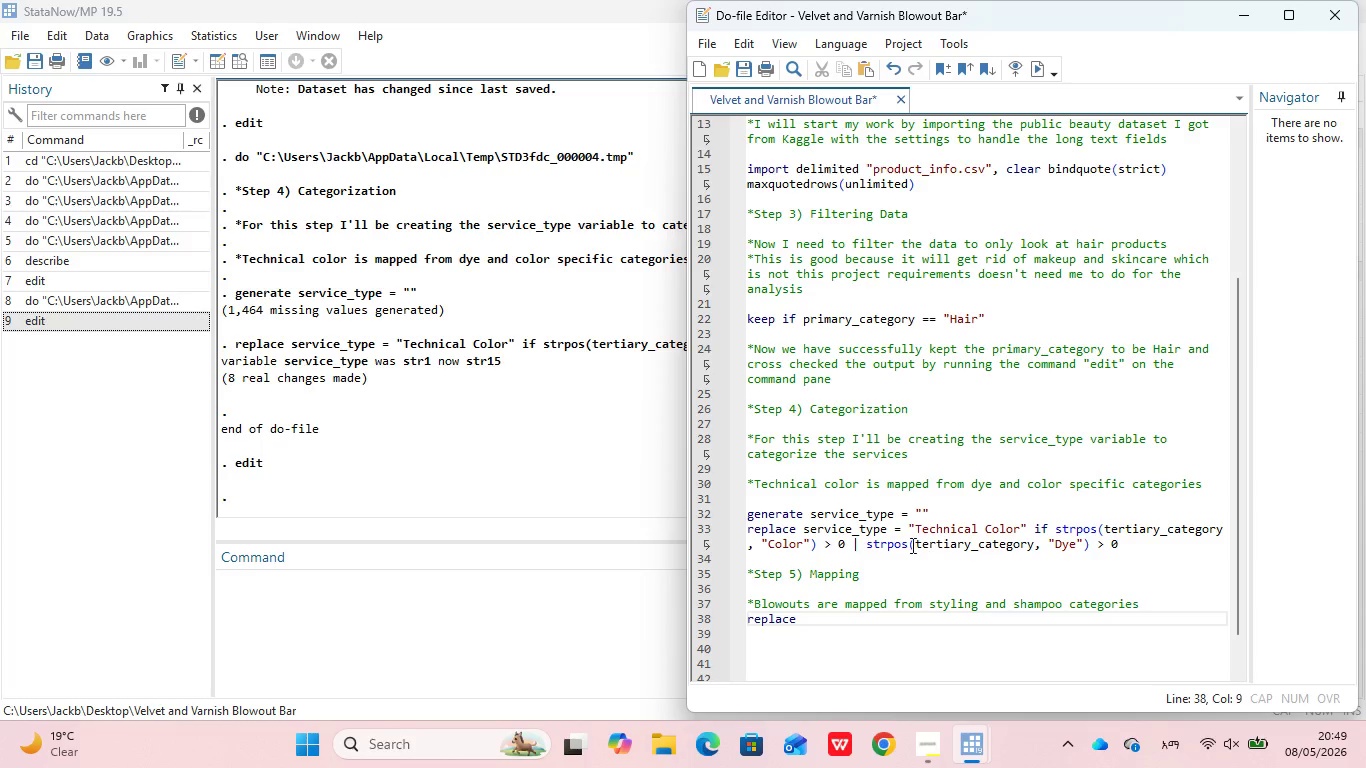 
wait(6.89)
 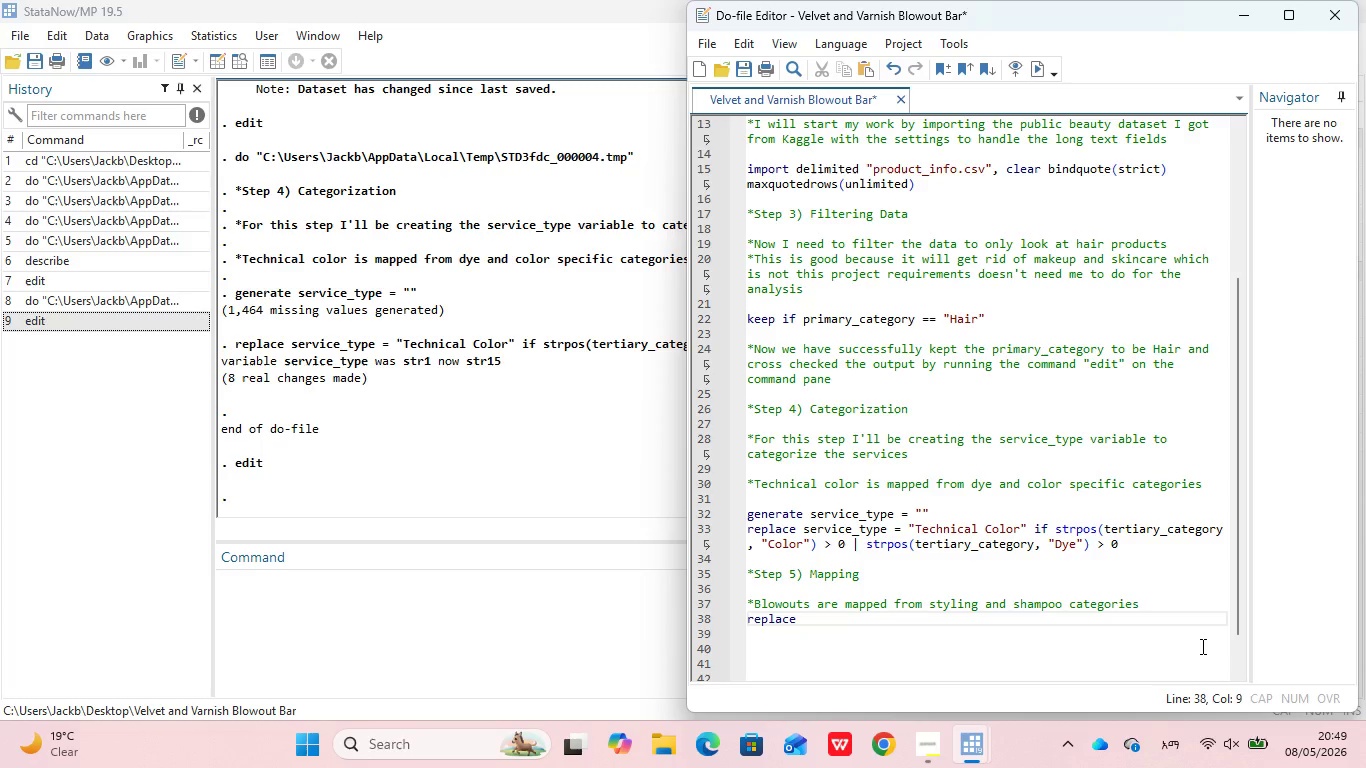 
type(servi)
 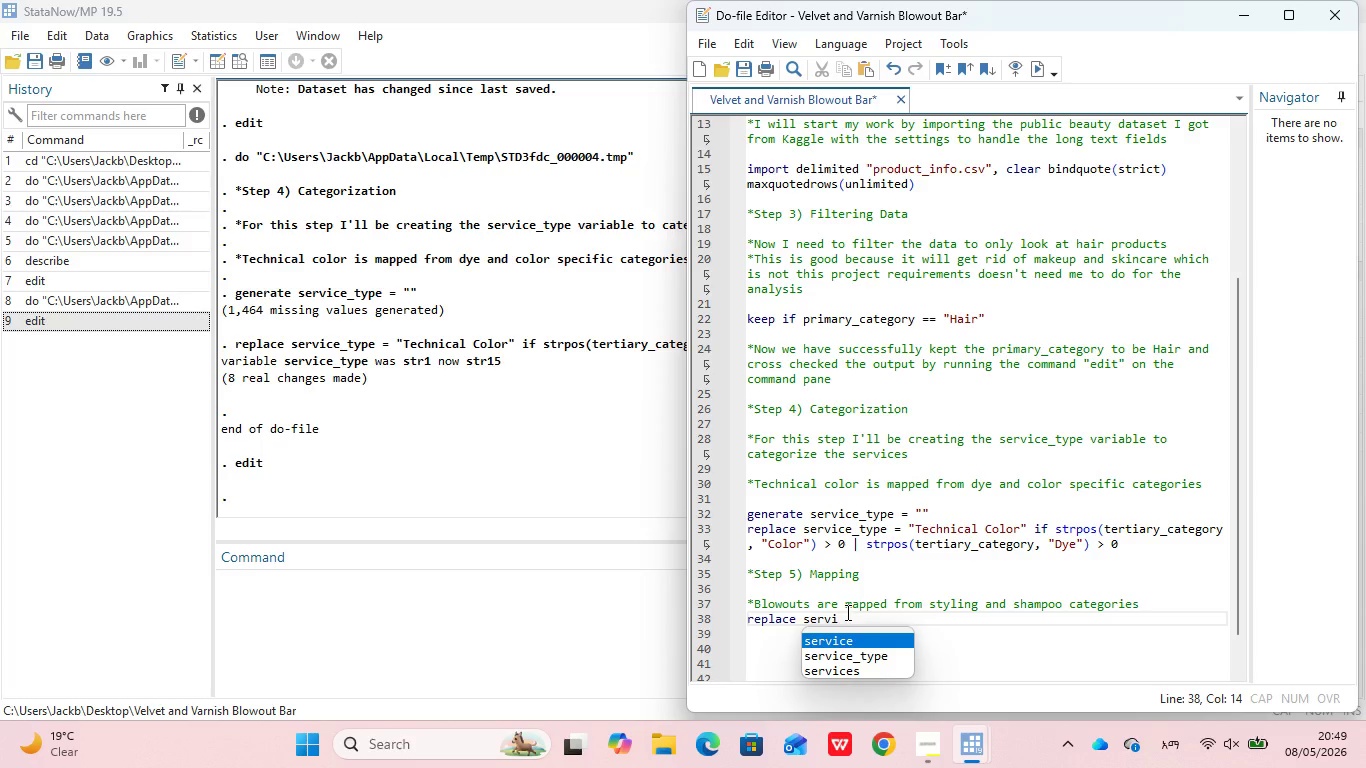 
key(ArrowDown)
 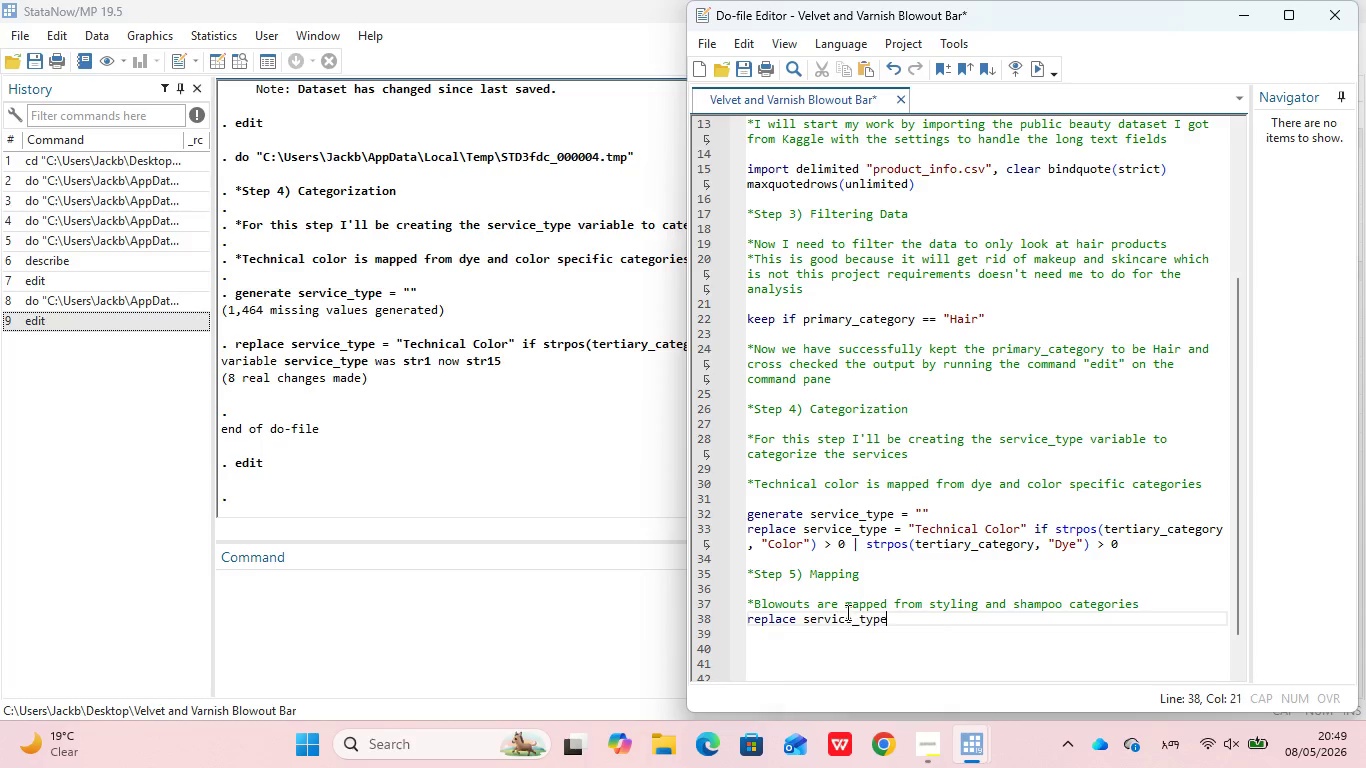 
key(Enter)
 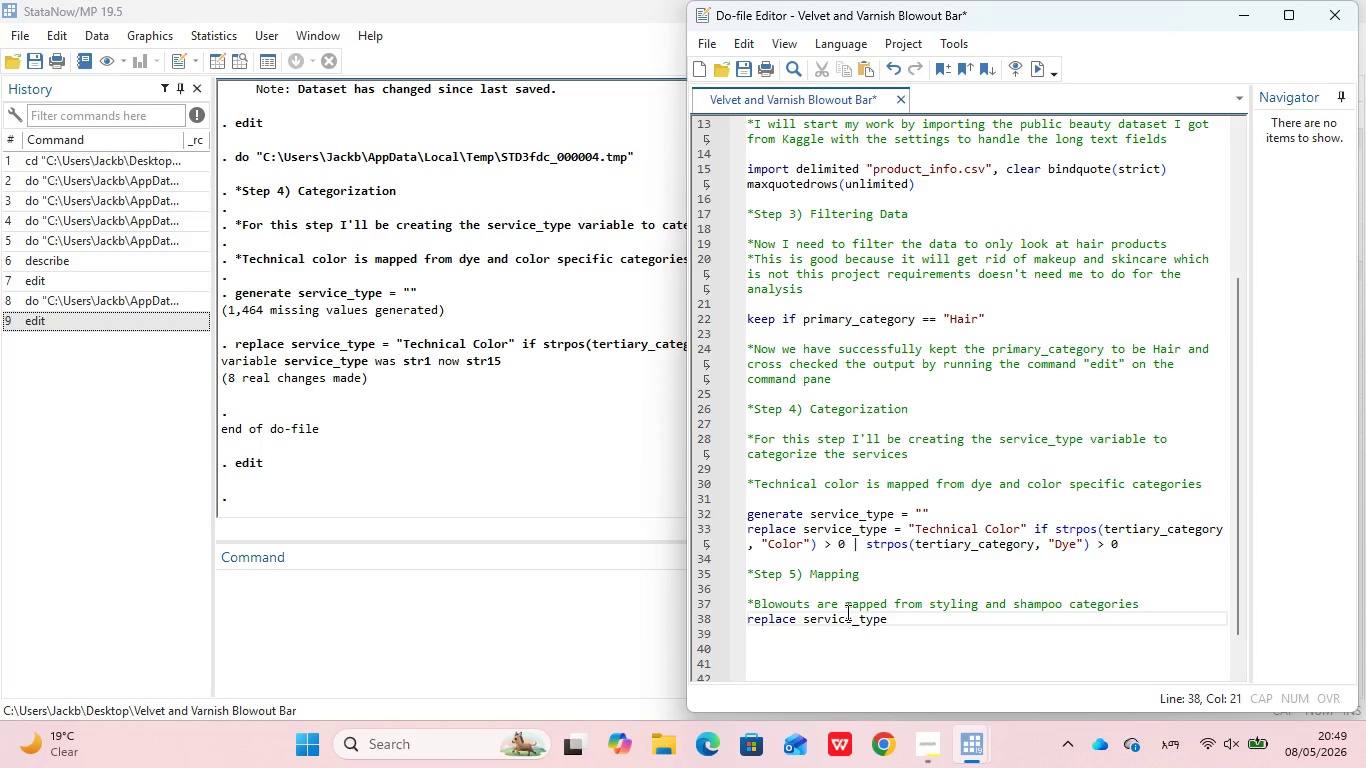 
type( = "Blowout)
 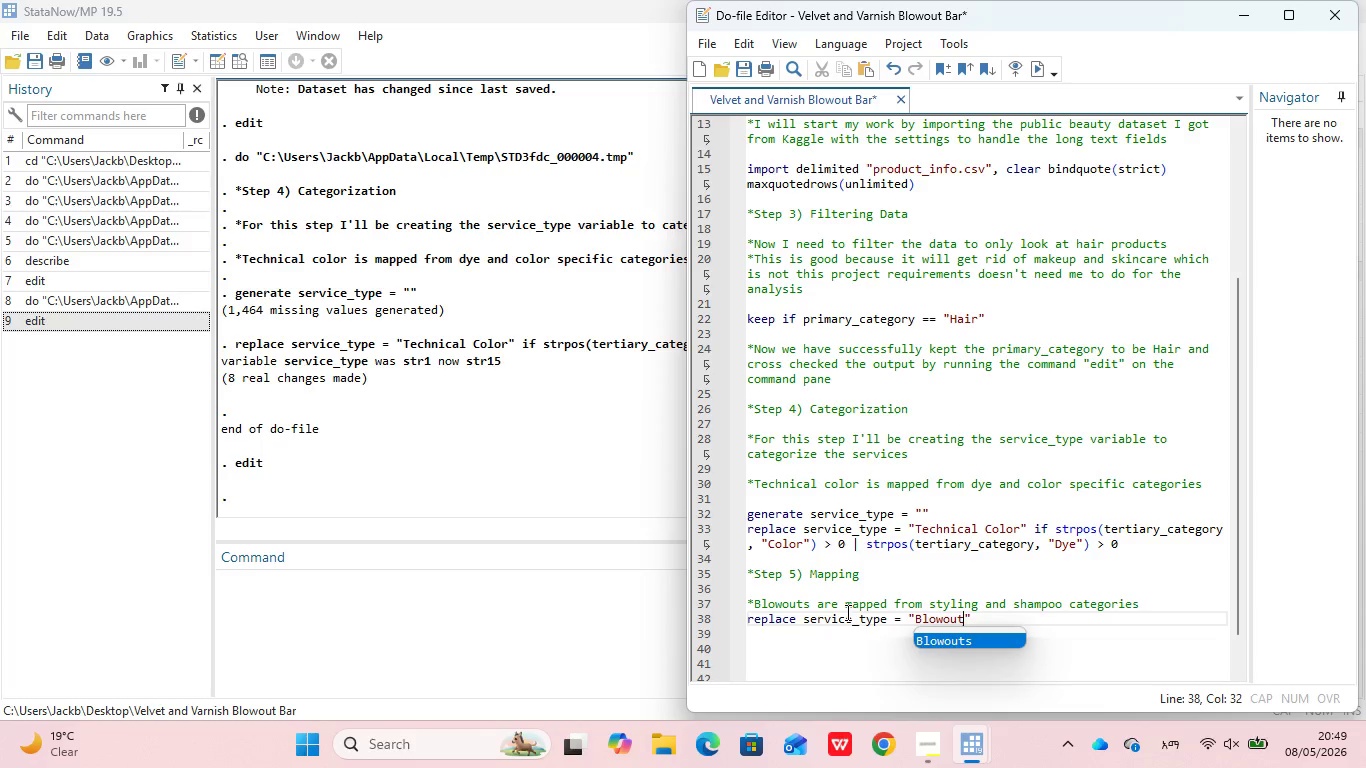 
key(ArrowRight)
 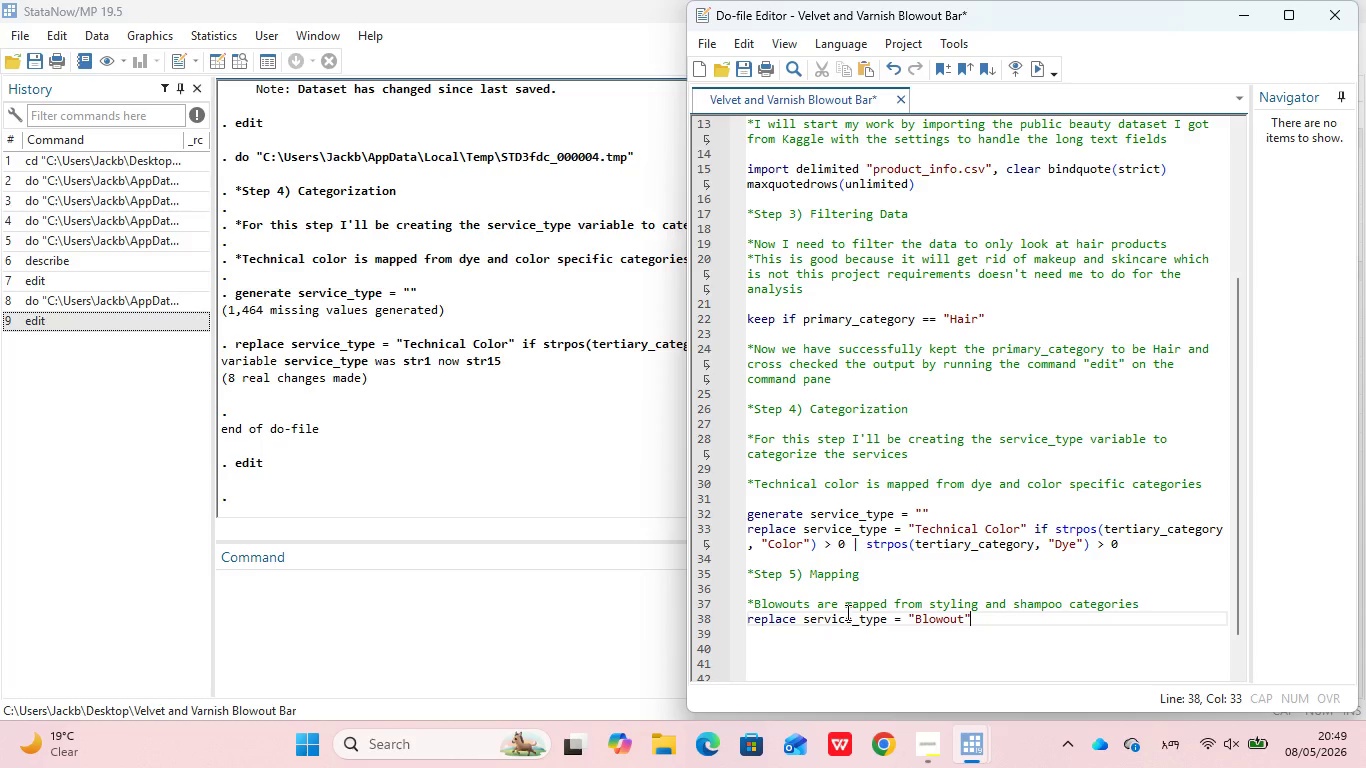 
type( if serivce)
key(Backspace)
key(Backspace)
key(Backspace)
key(Backspace)
type(vice_type ==)
 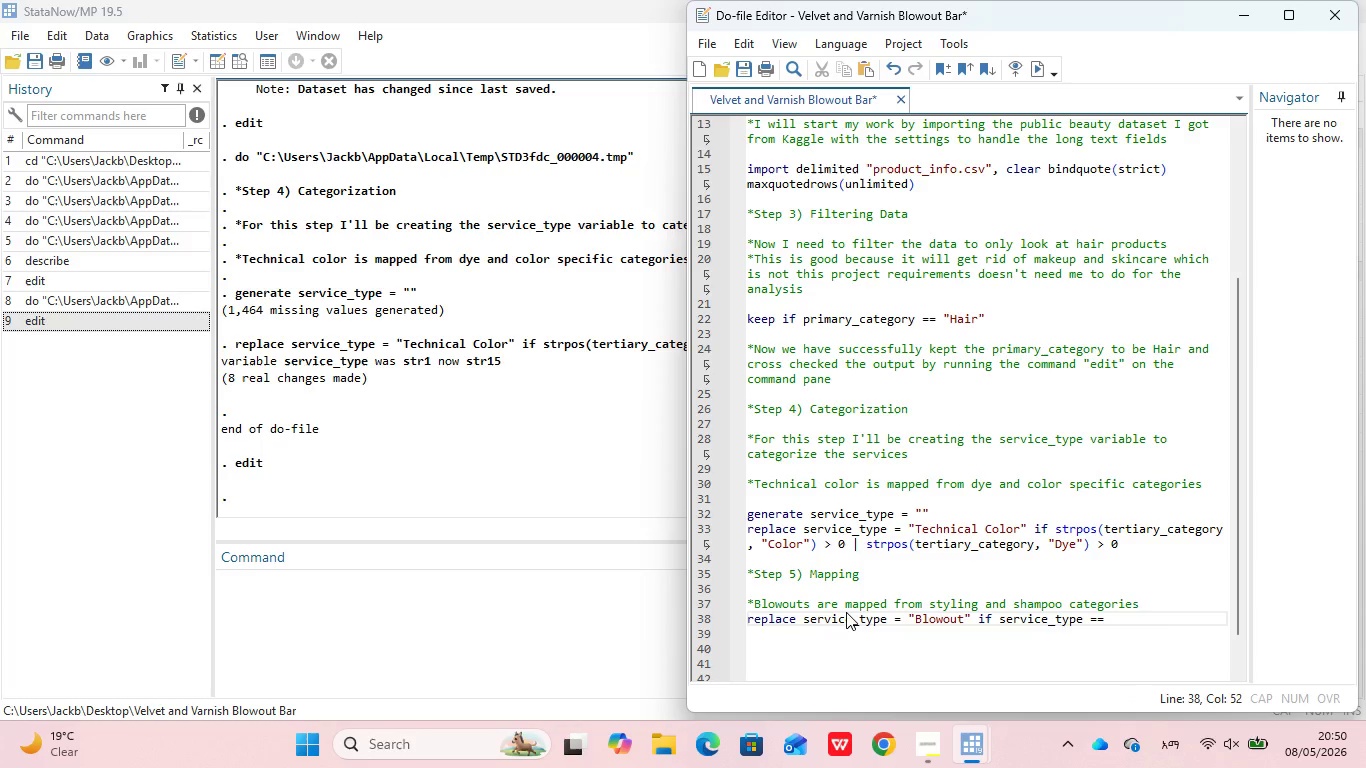 
wait(13.59)
 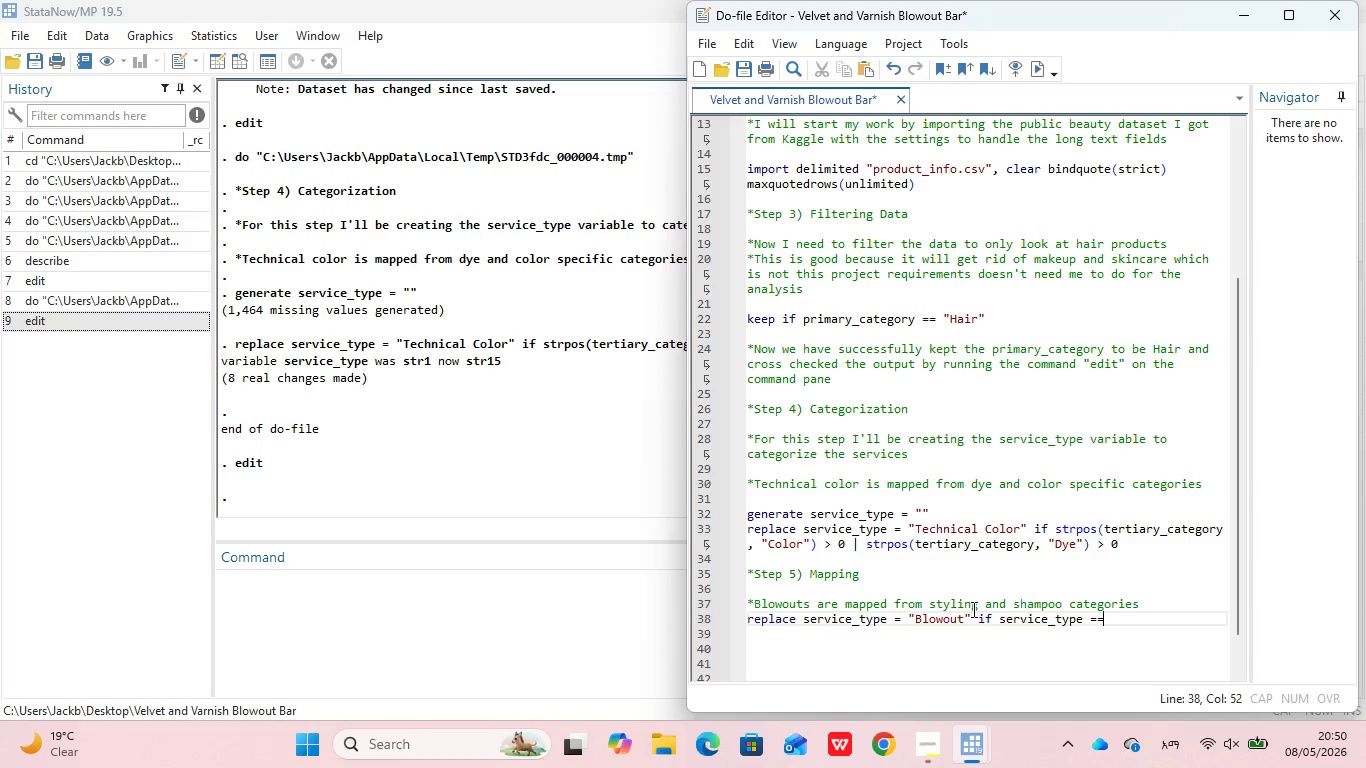 
key(Space)
 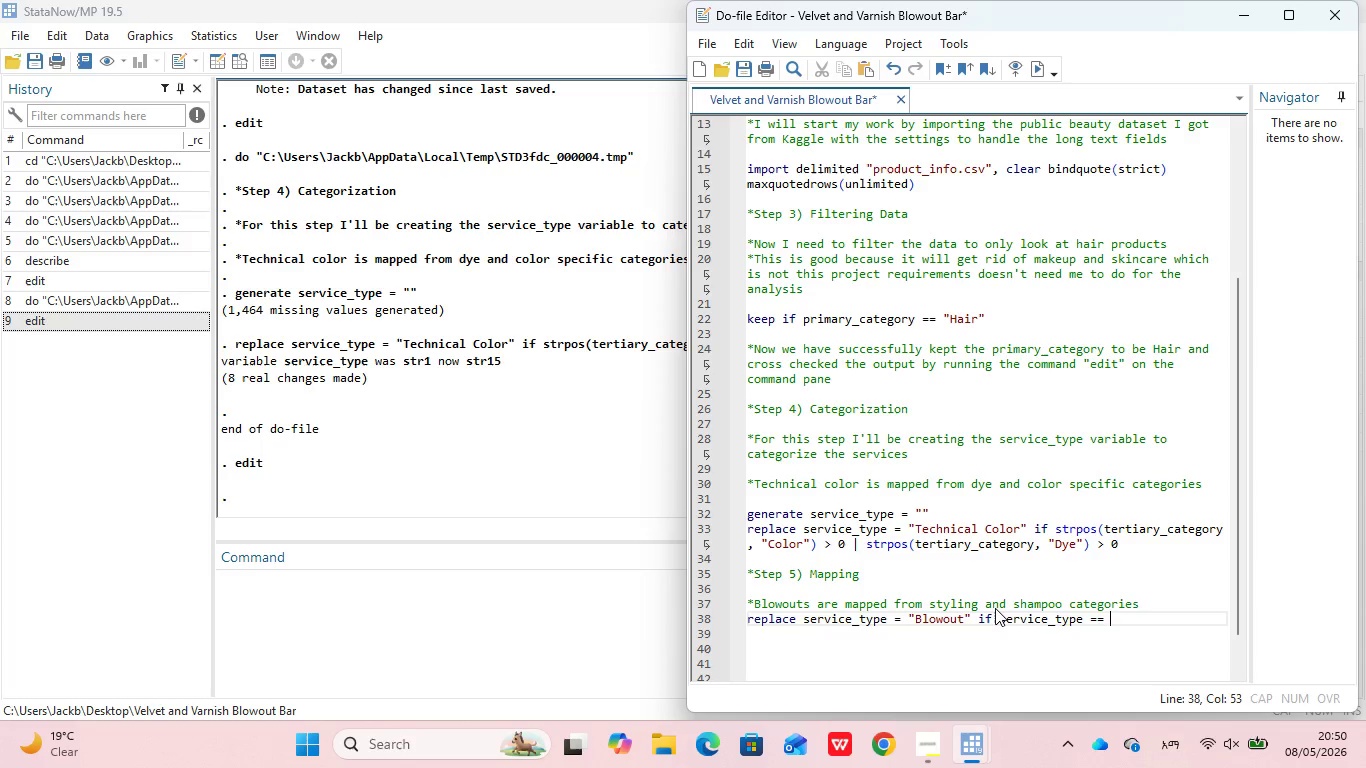 
key(Shift+Quote)
 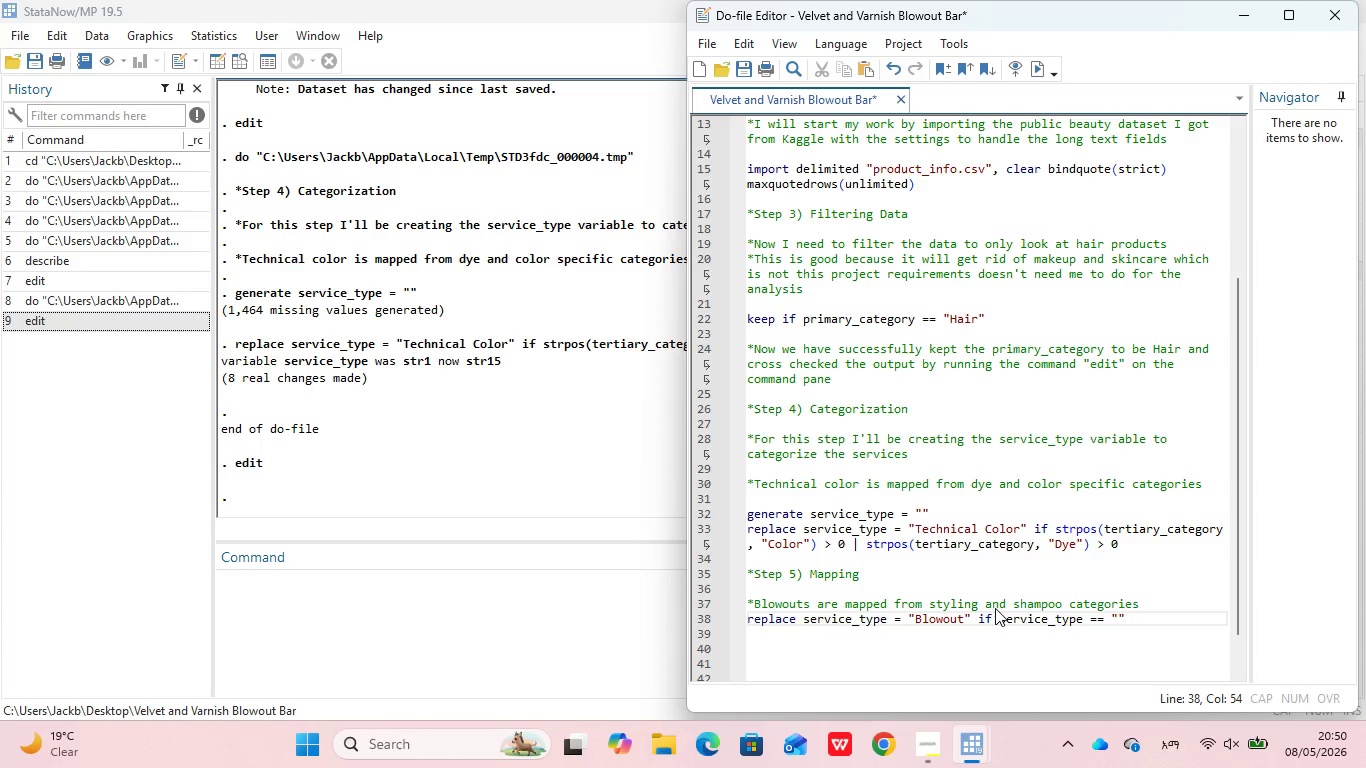 
key(ArrowRight)
 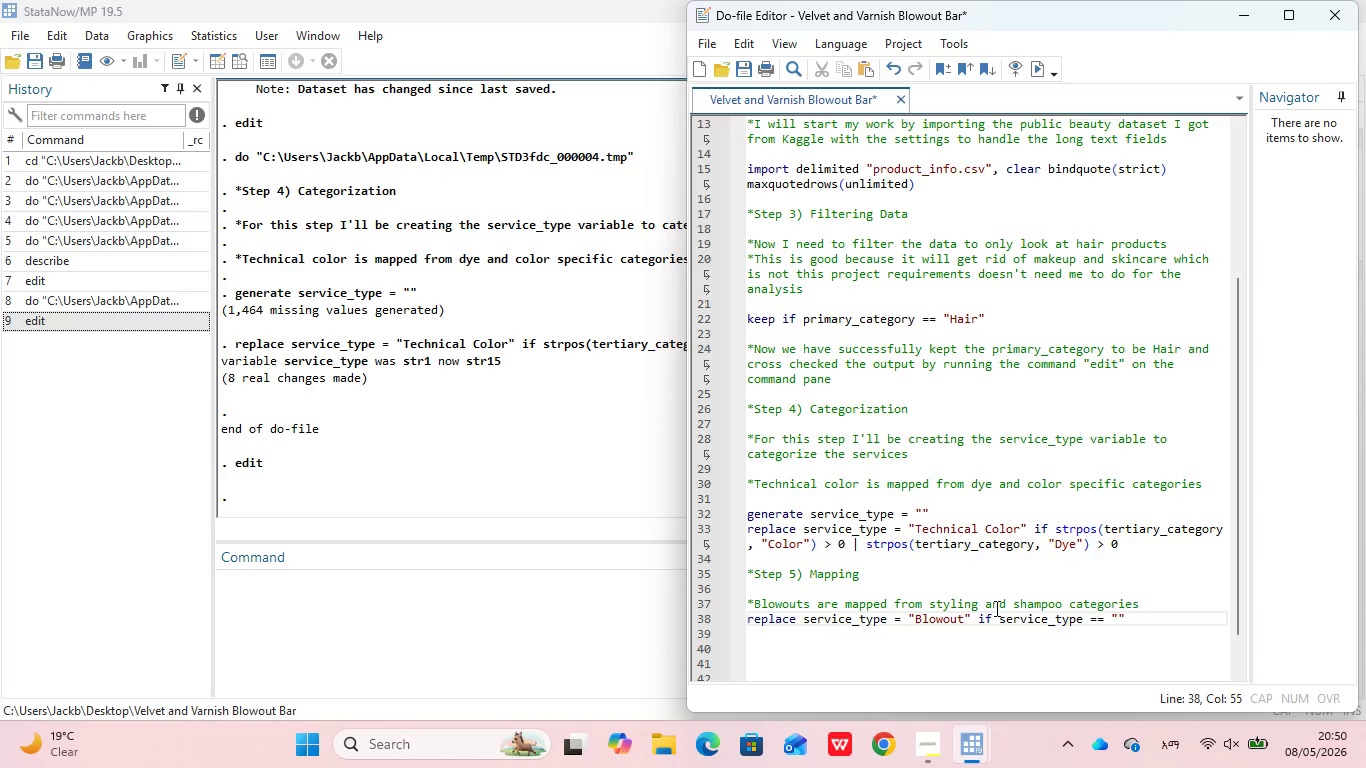 
type( & (secondary_category == "Hair Styling)
key(Backspace)
key(Backspace)
key(Backspace)
 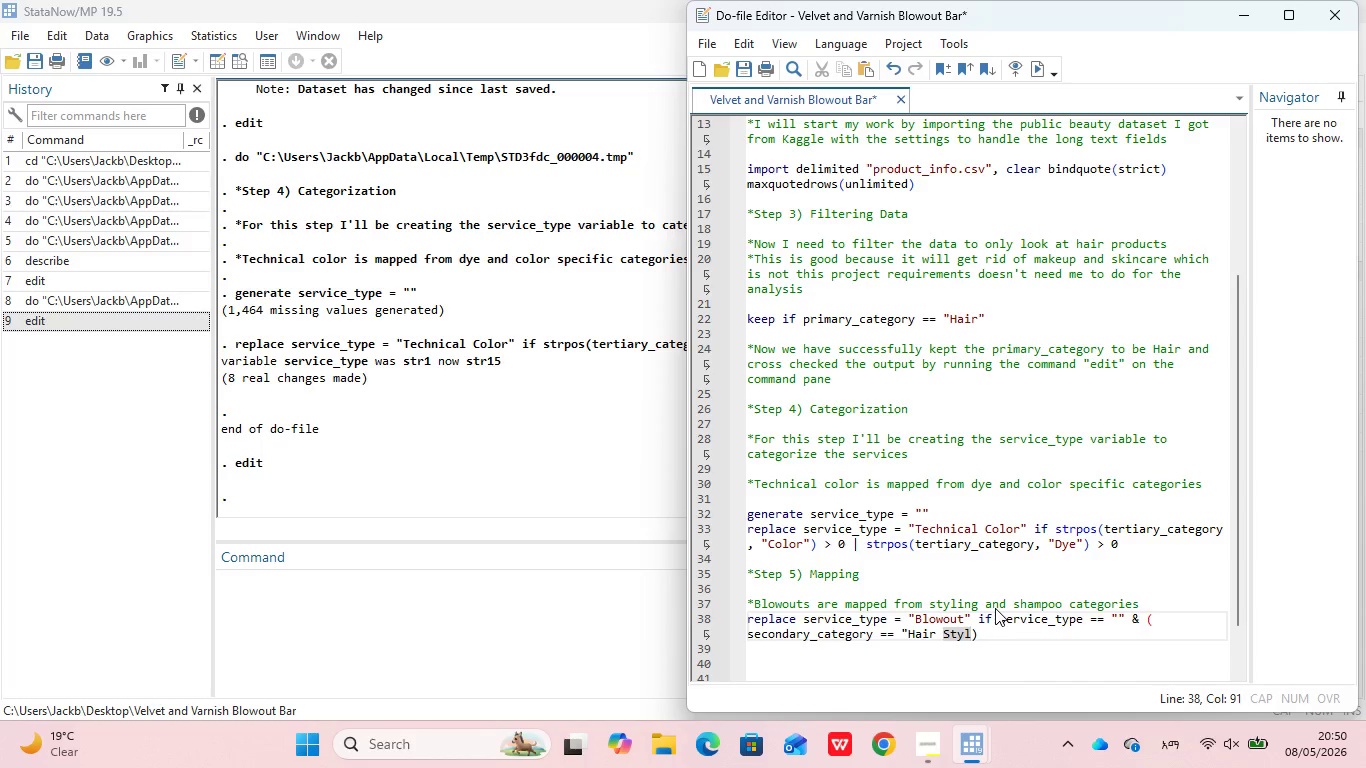 
type(ing & Treatments" | sec)
 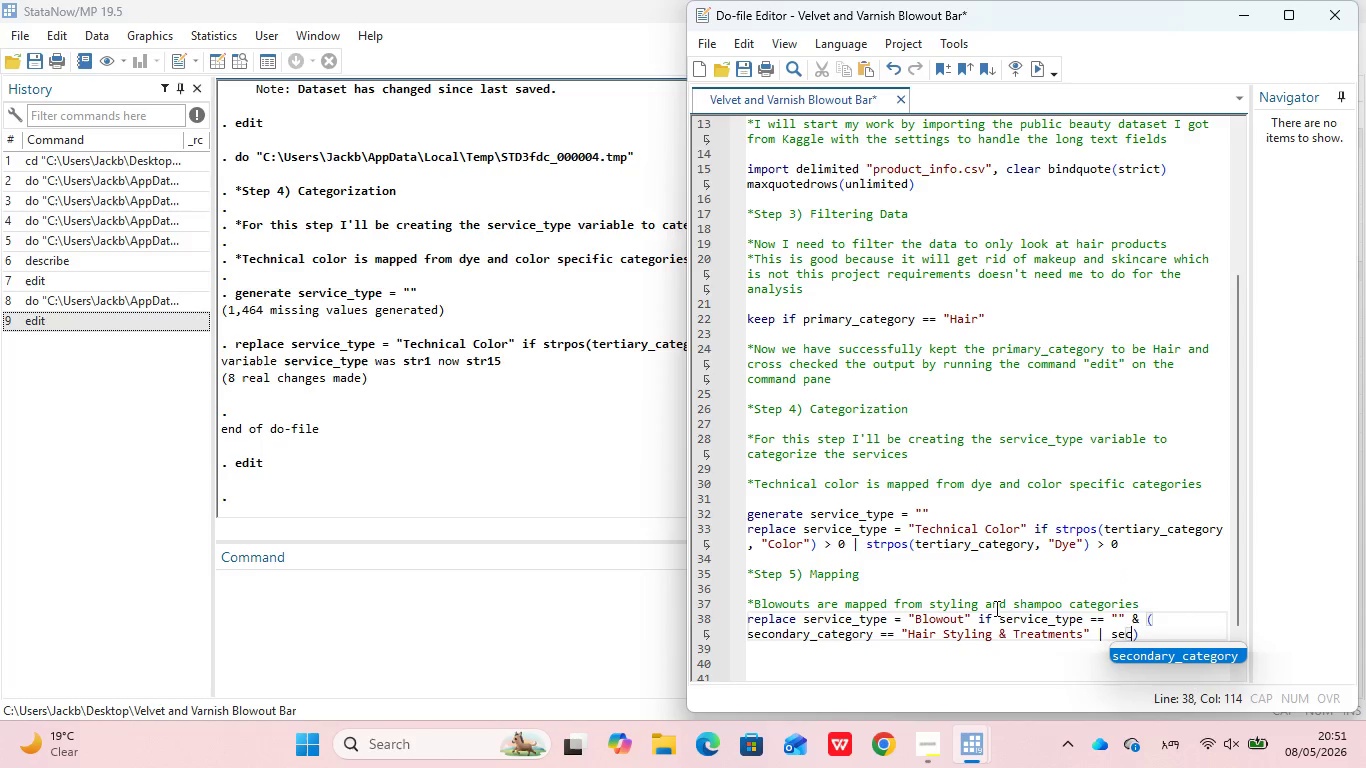 
wait(7.72)
 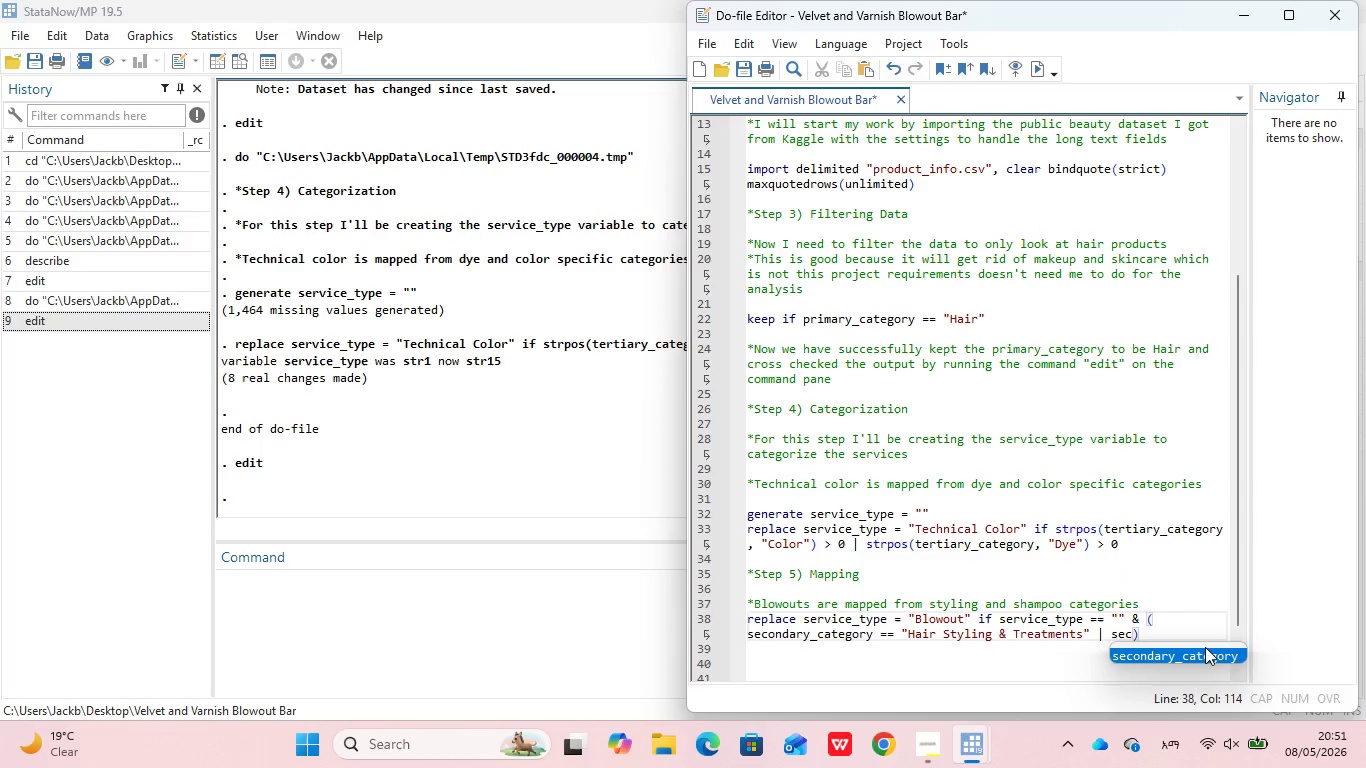 
type(onds)
key(Backspace)
type(ary_category == "Shampoo & Conditioner")
 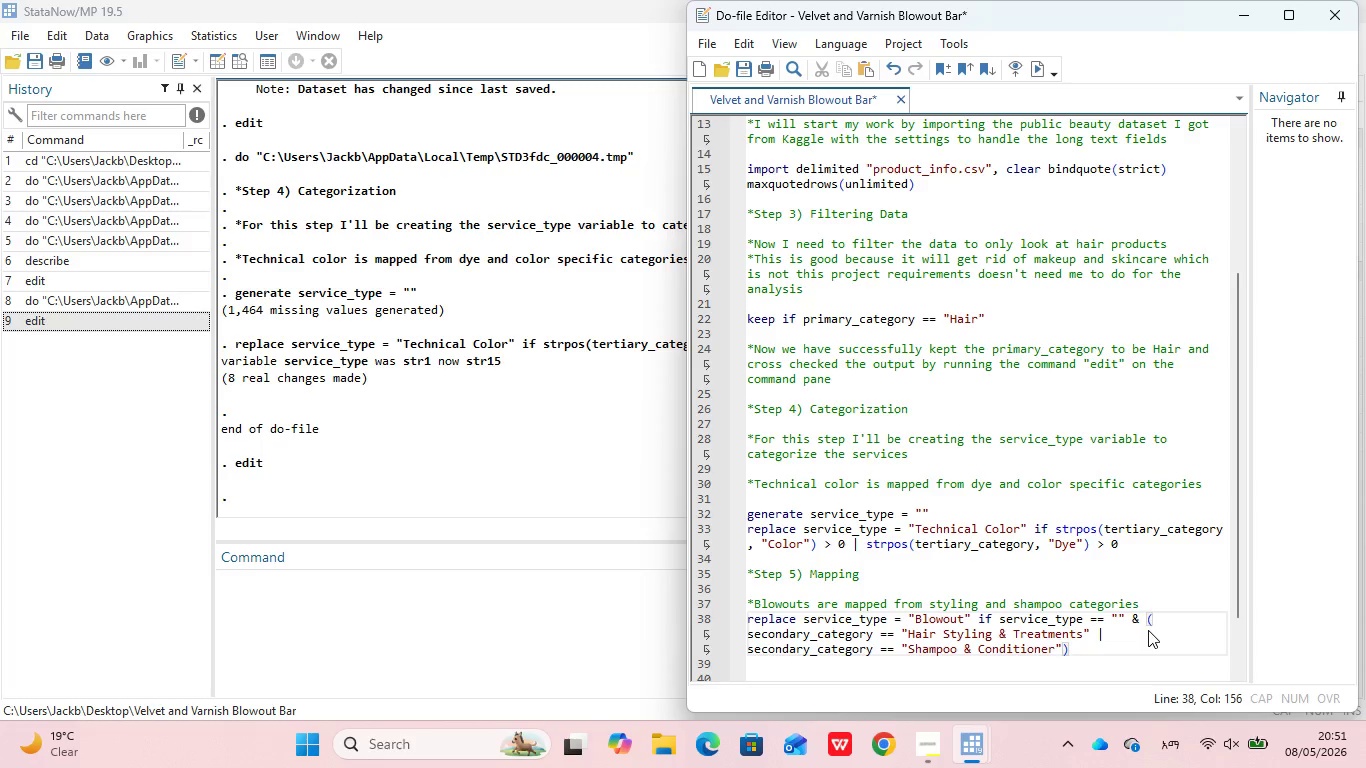 
wait(11.05)
 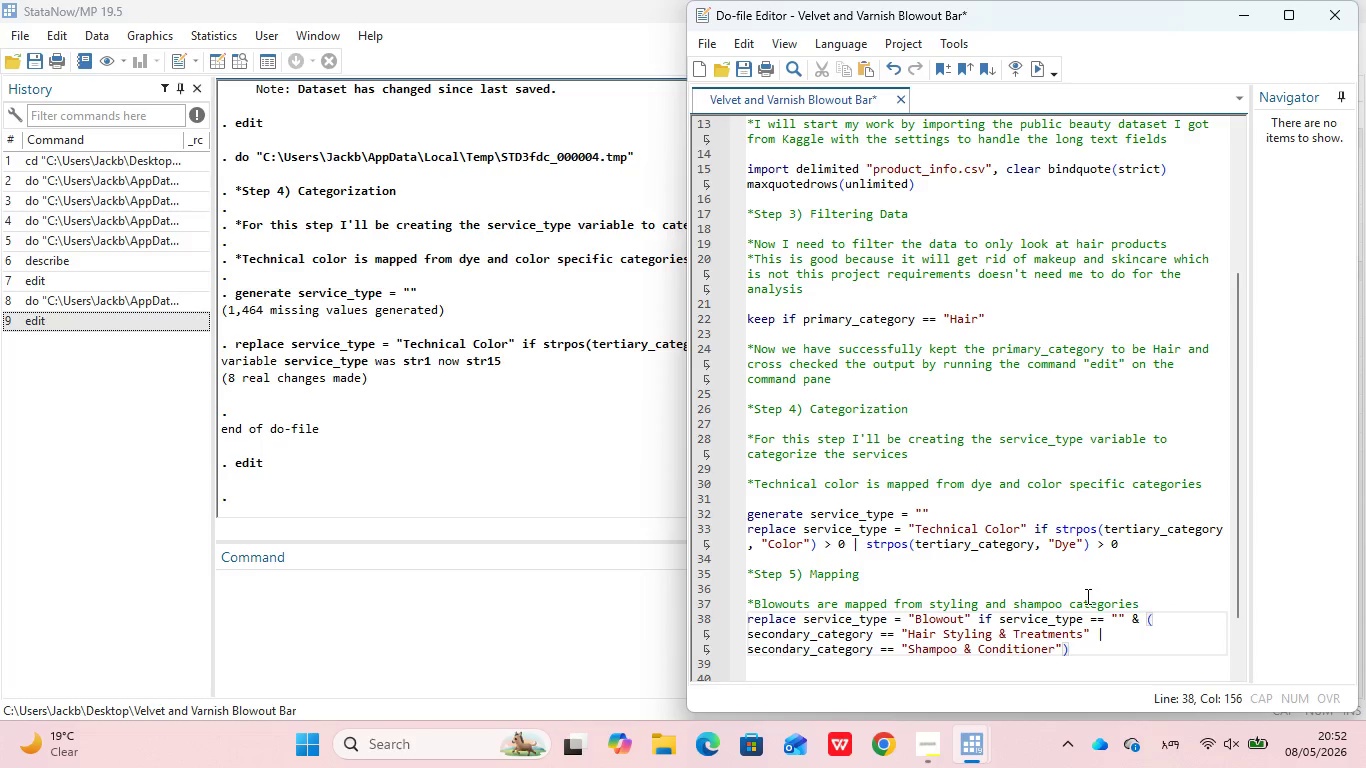 
left_click([1071, 646])
 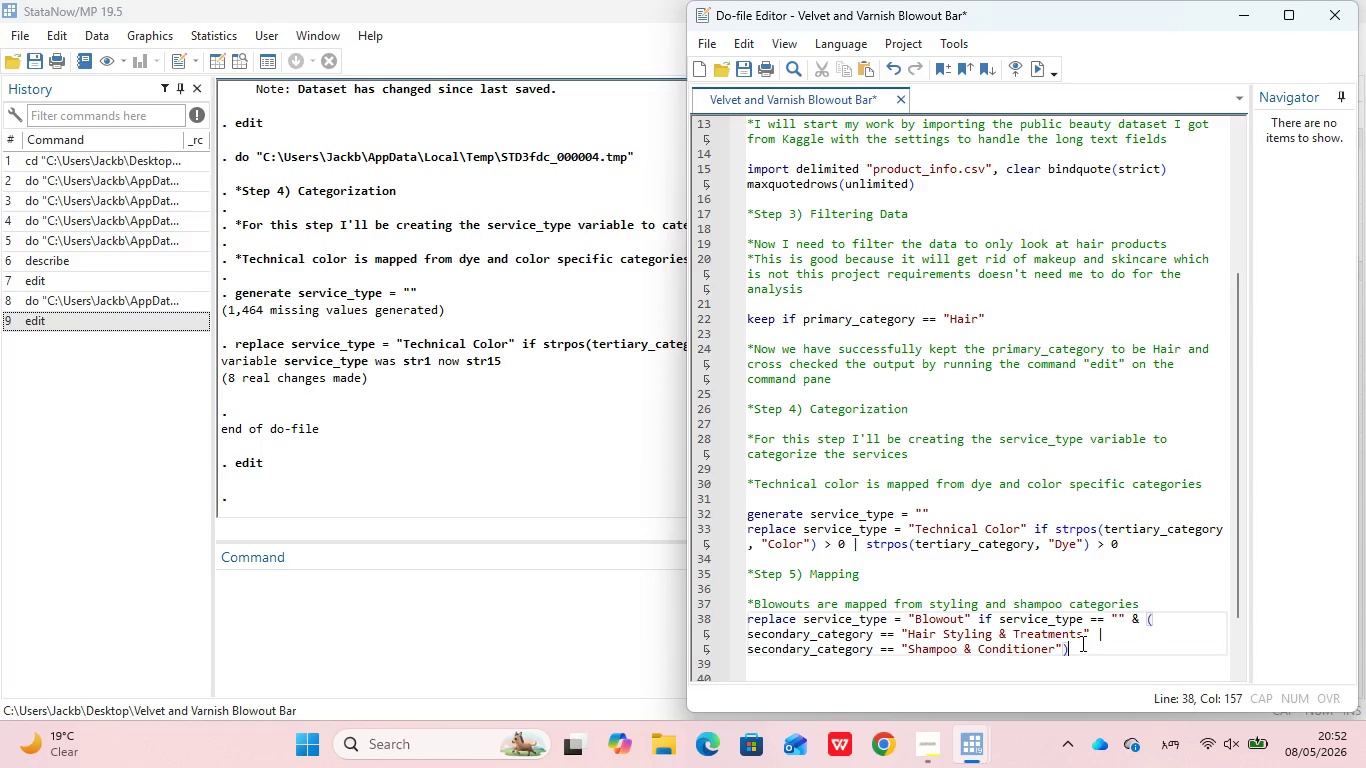 
left_click([1081, 643])
 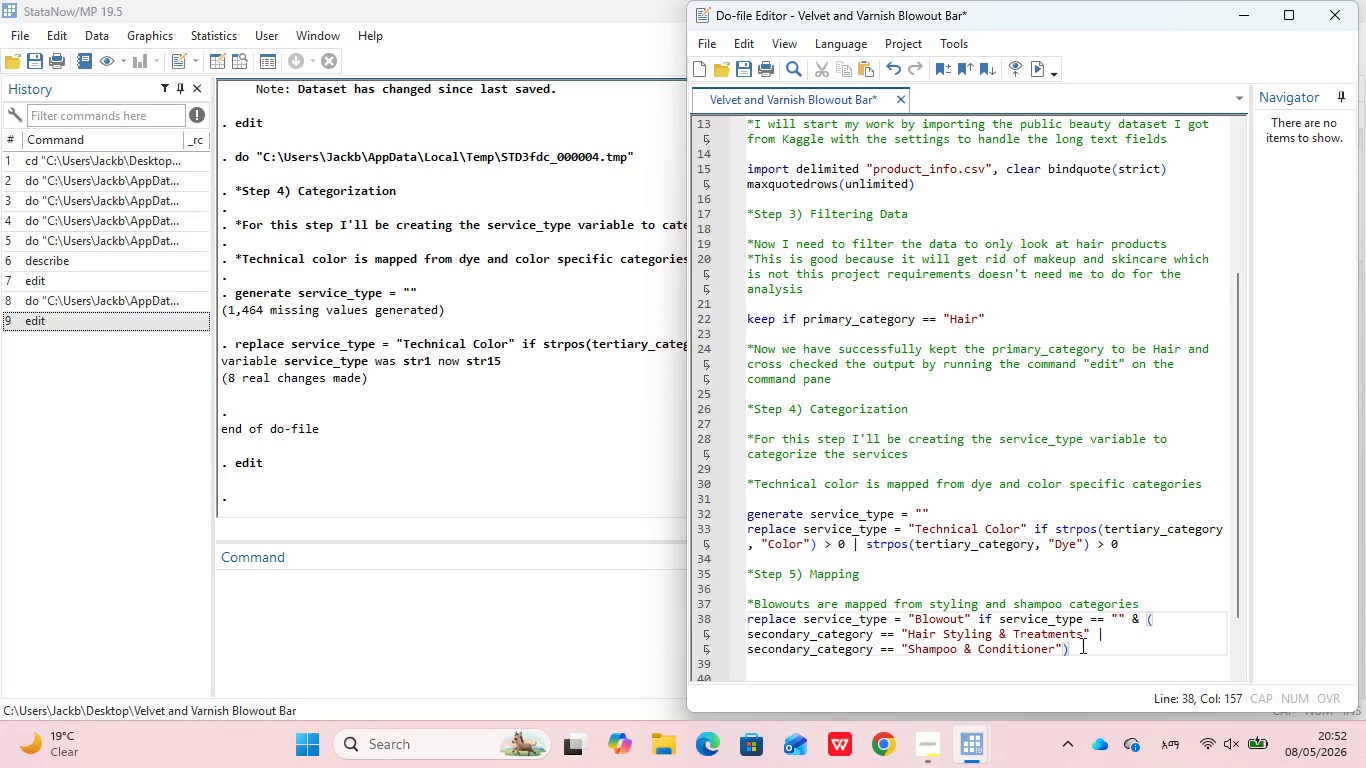 
left_click([1081, 645])
 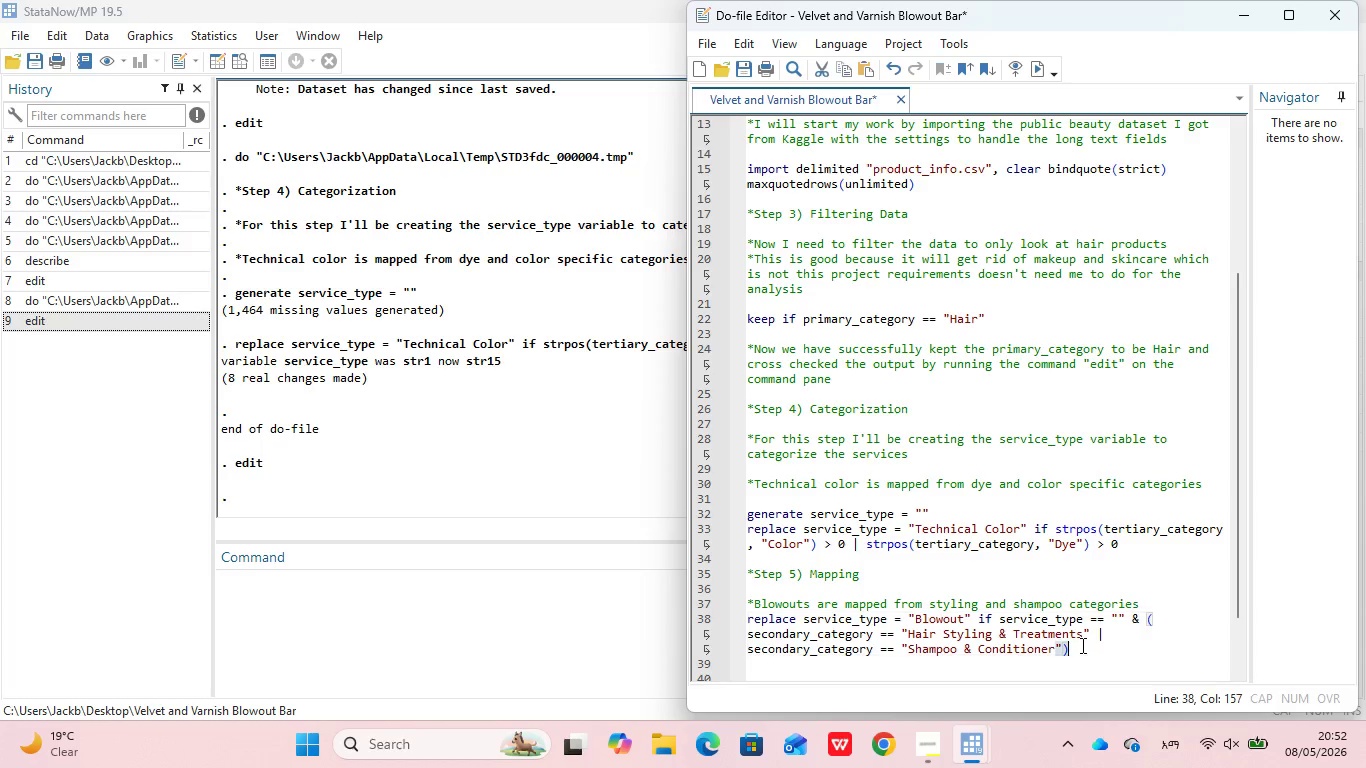 
left_click_drag(start_coordinate=[1081, 645], to_coordinate=[752, 572])
 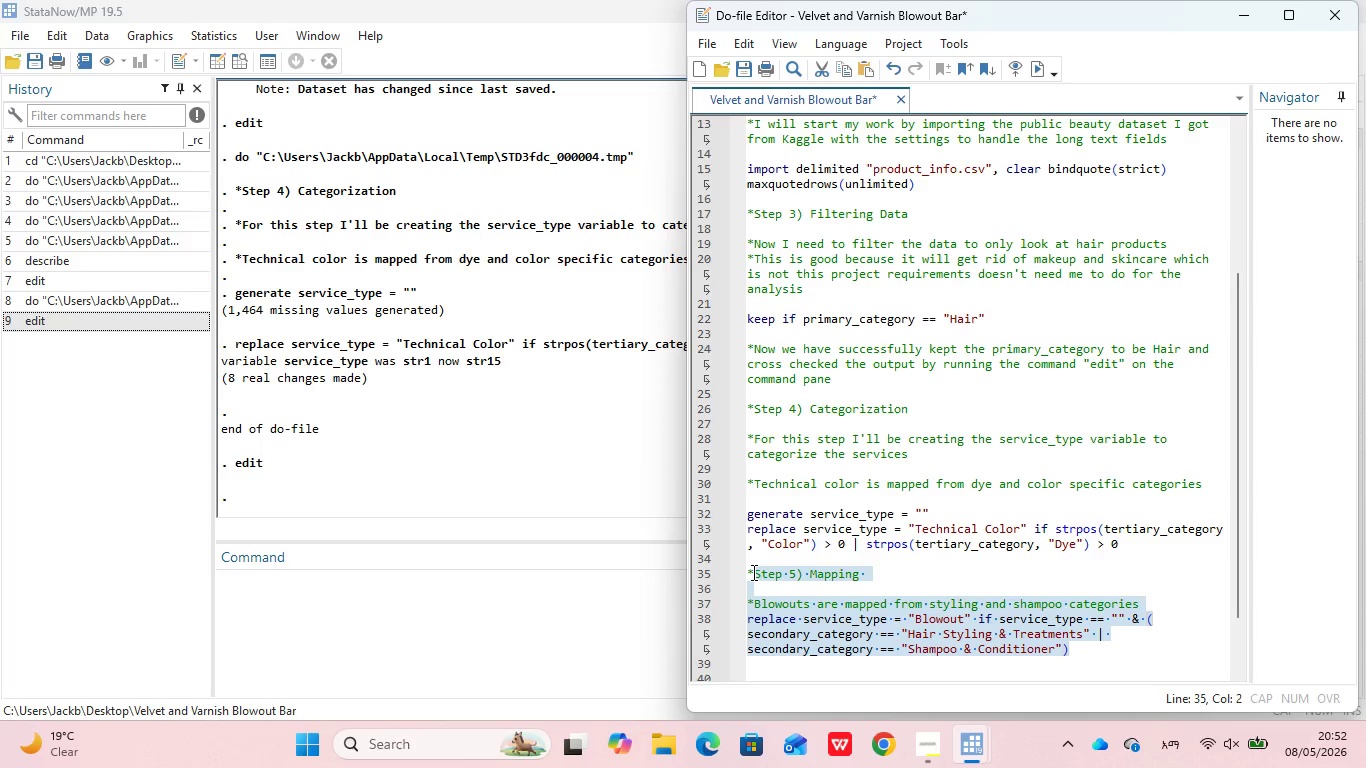 
key(Control+D)
 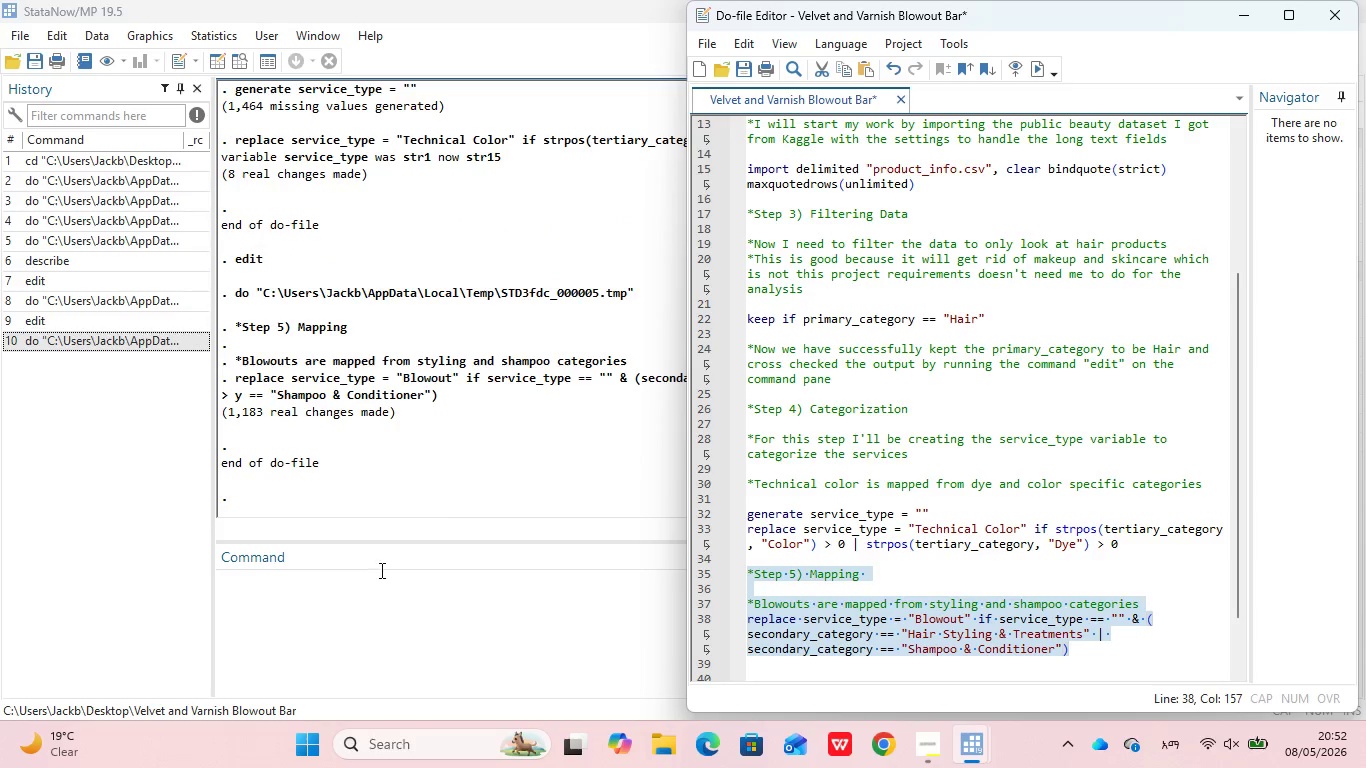 
left_click([362, 580])
 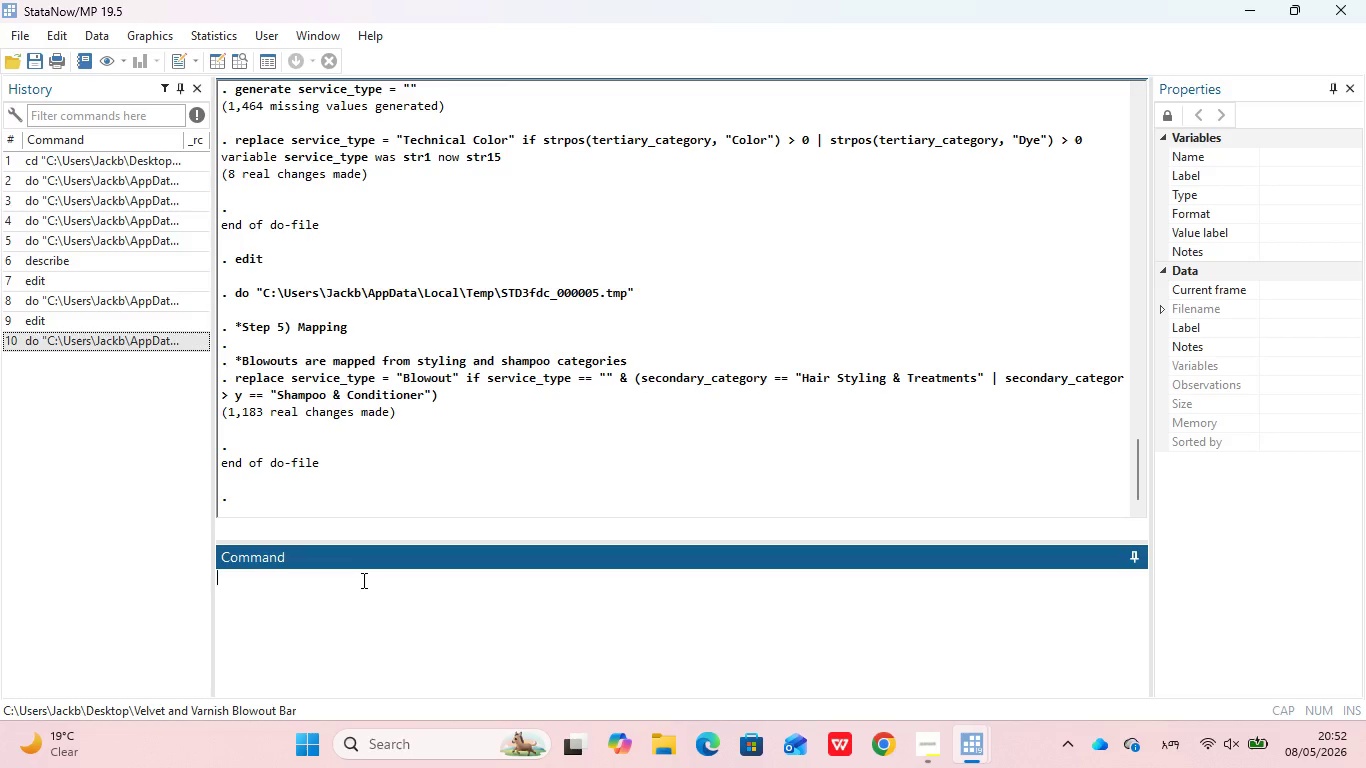 
type(edit)
 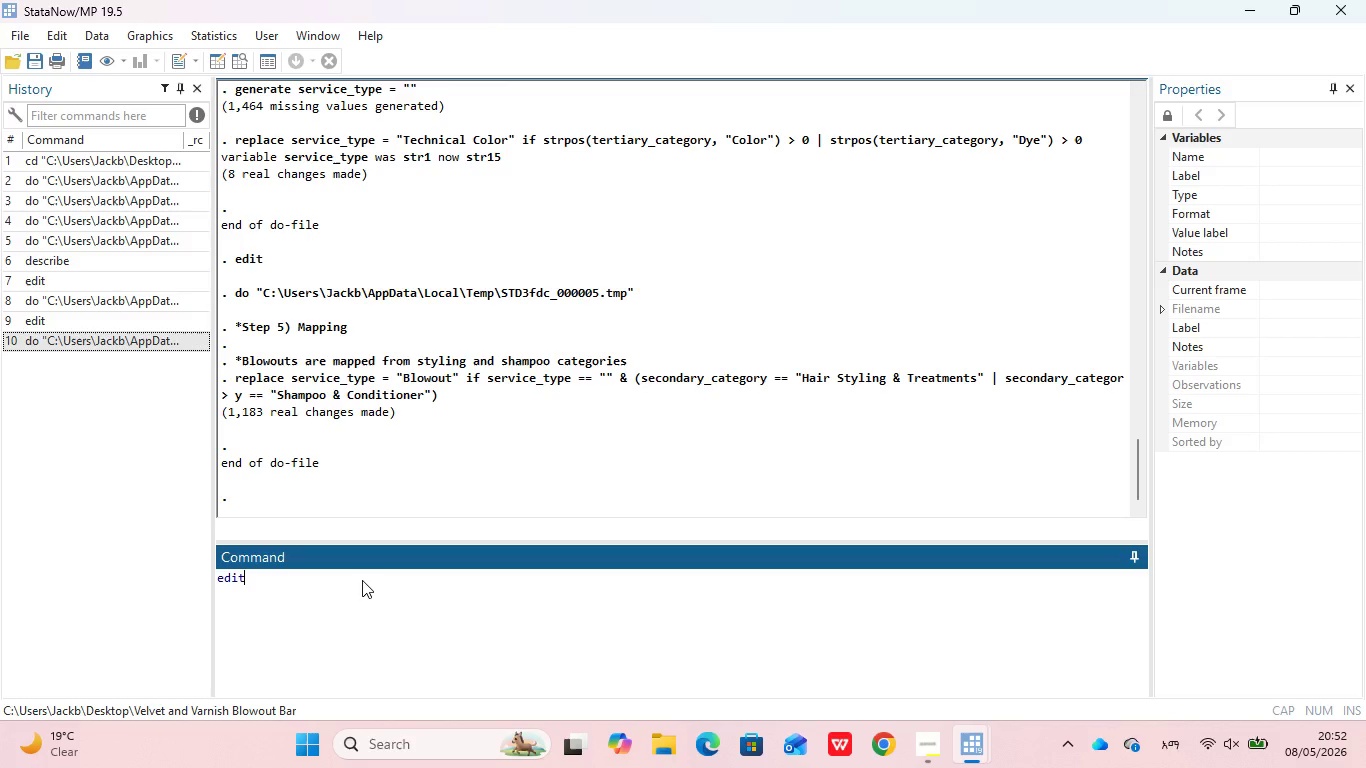 
wait(6.58)
 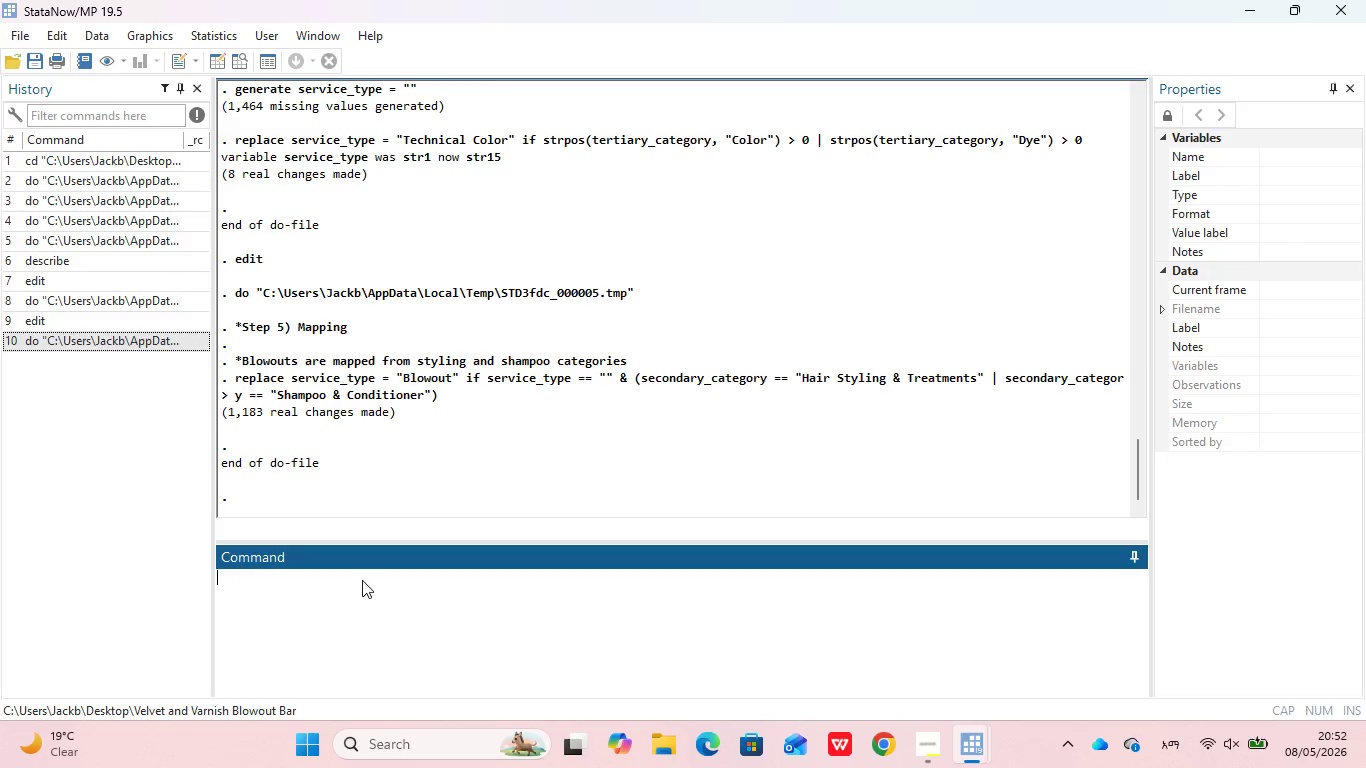 
scroll: coordinate [831, 349], scroll_direction: none, amount: 0.0
 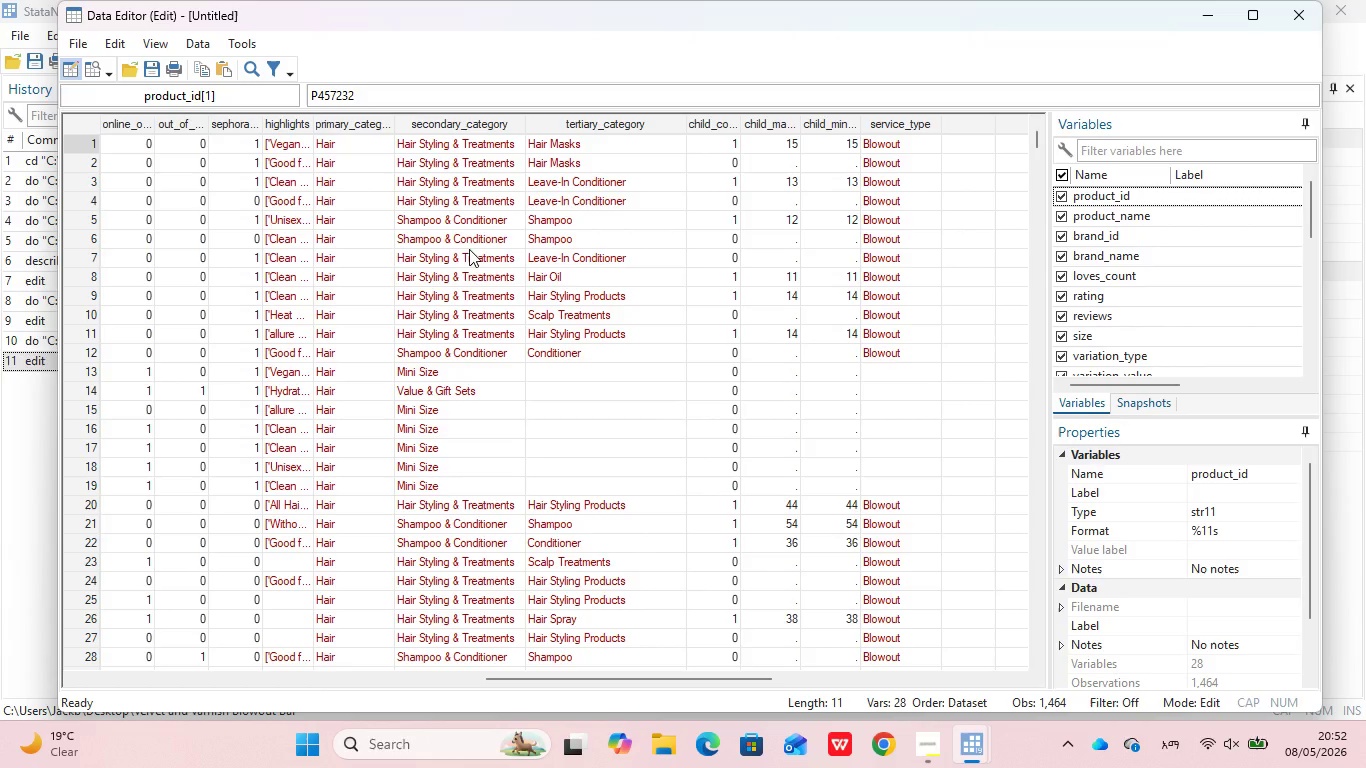 
wait(5.64)
 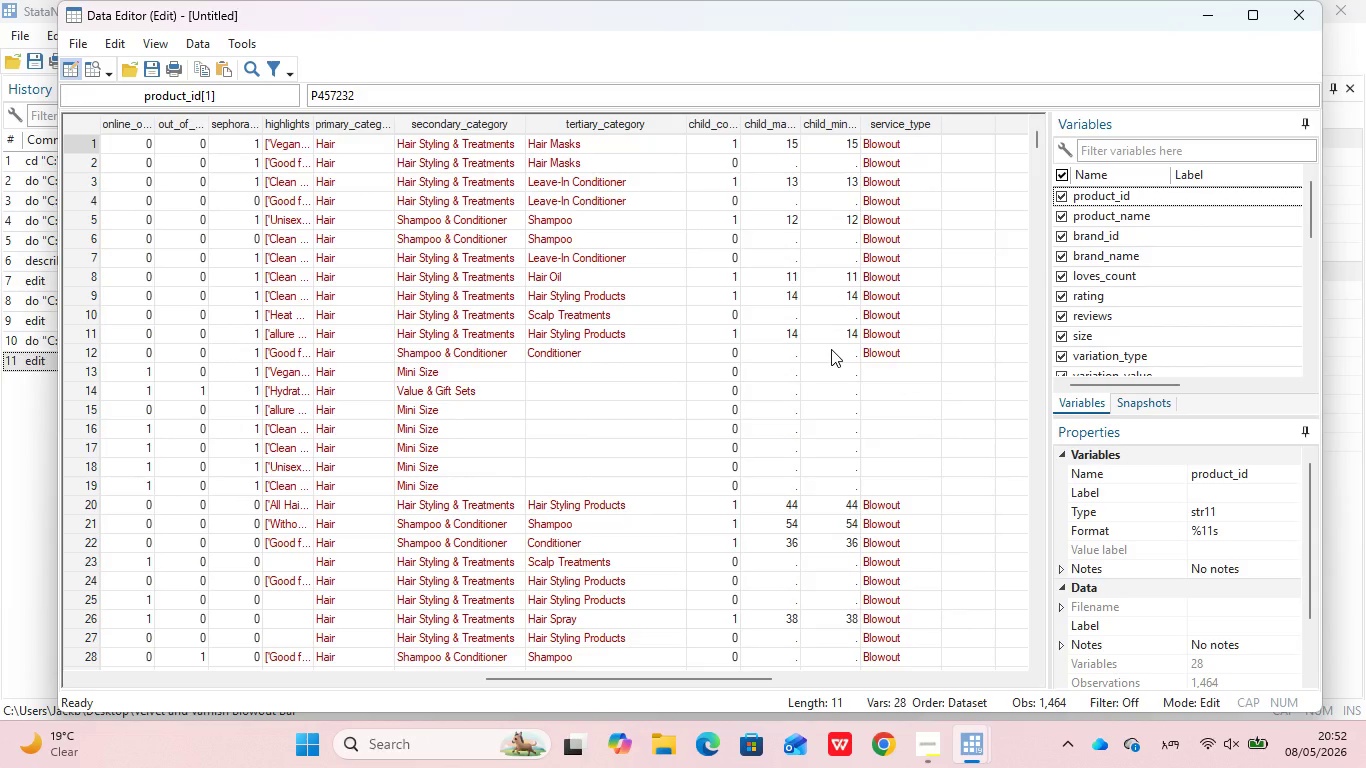 
scroll: coordinate [454, 314], scroll_direction: none, amount: 0.0
 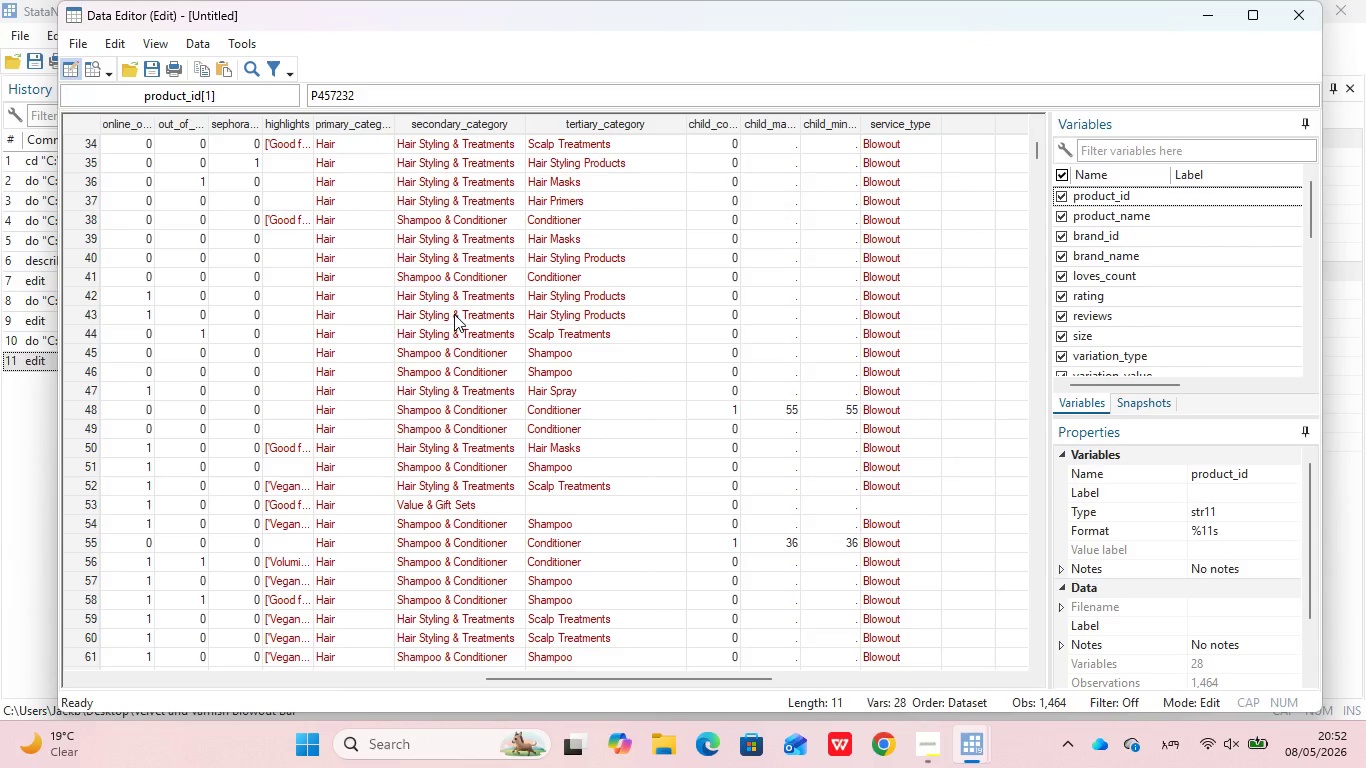 
scroll: coordinate [454, 314], scroll_direction: down, amount: 1.0
 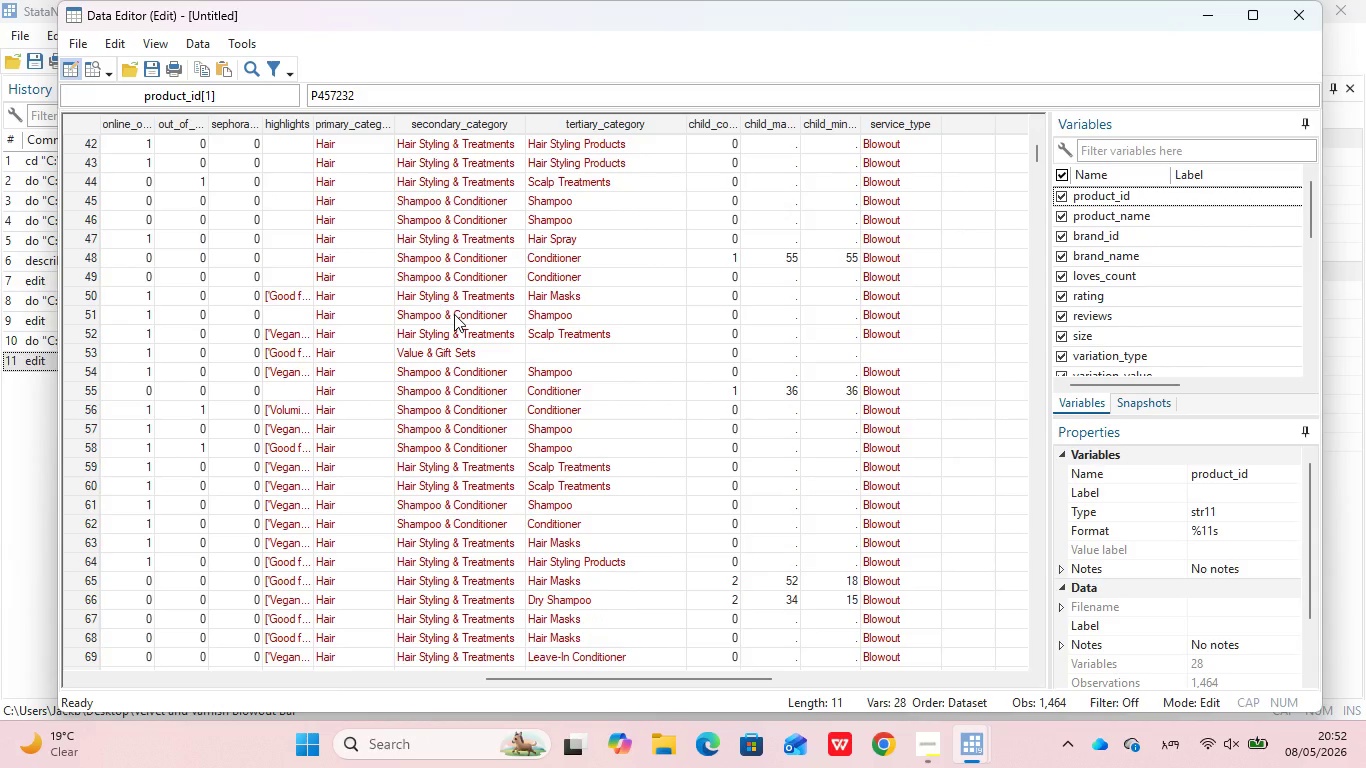 
scroll: coordinate [454, 314], scroll_direction: none, amount: 0.0
 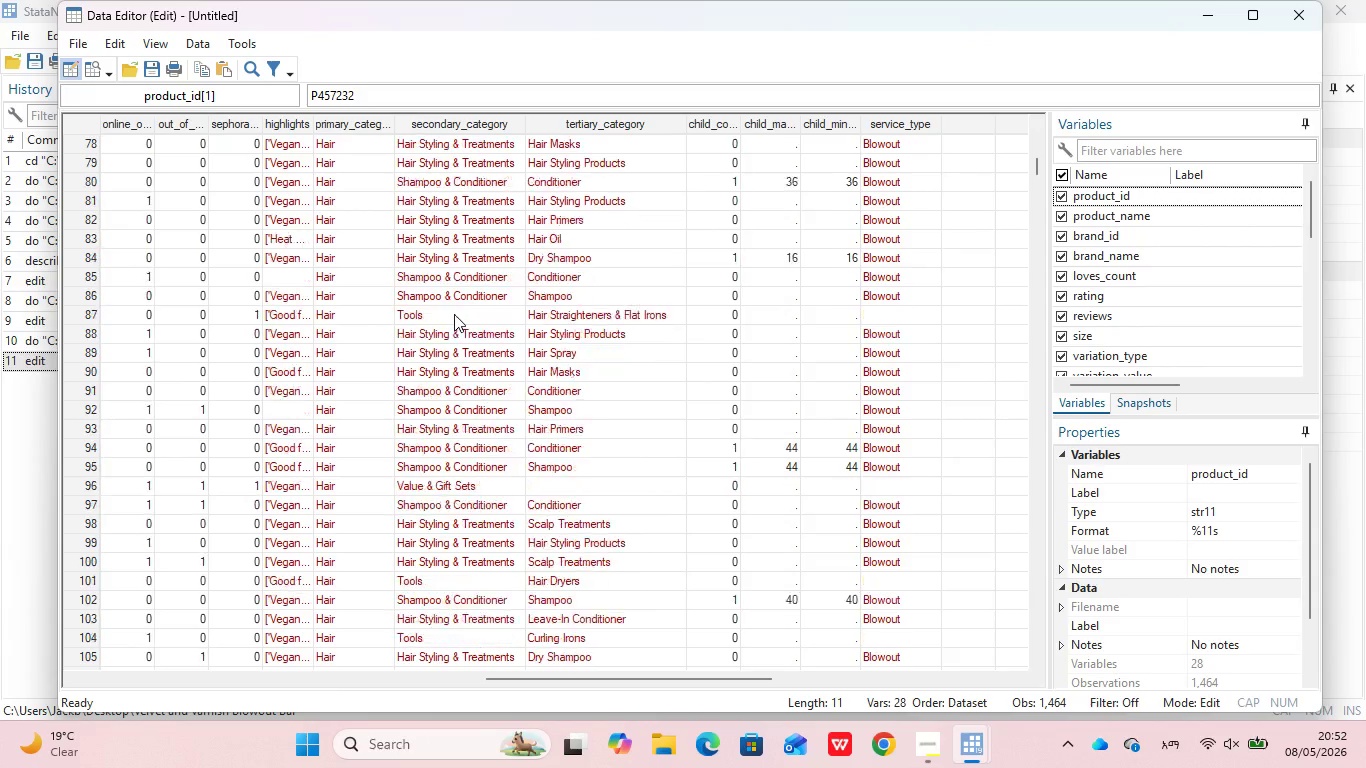 
scroll: coordinate [454, 314], scroll_direction: down, amount: 1.0
 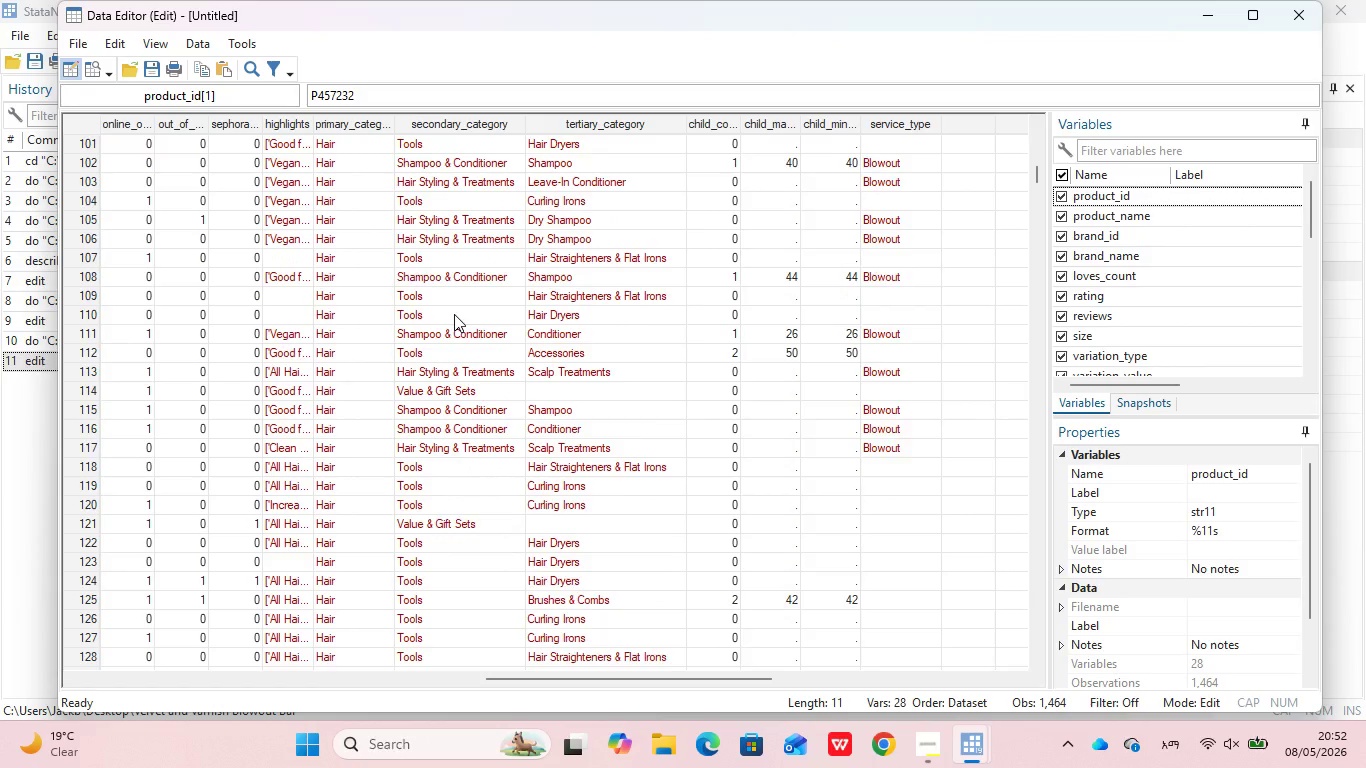 
scroll: coordinate [454, 314], scroll_direction: none, amount: 0.0
 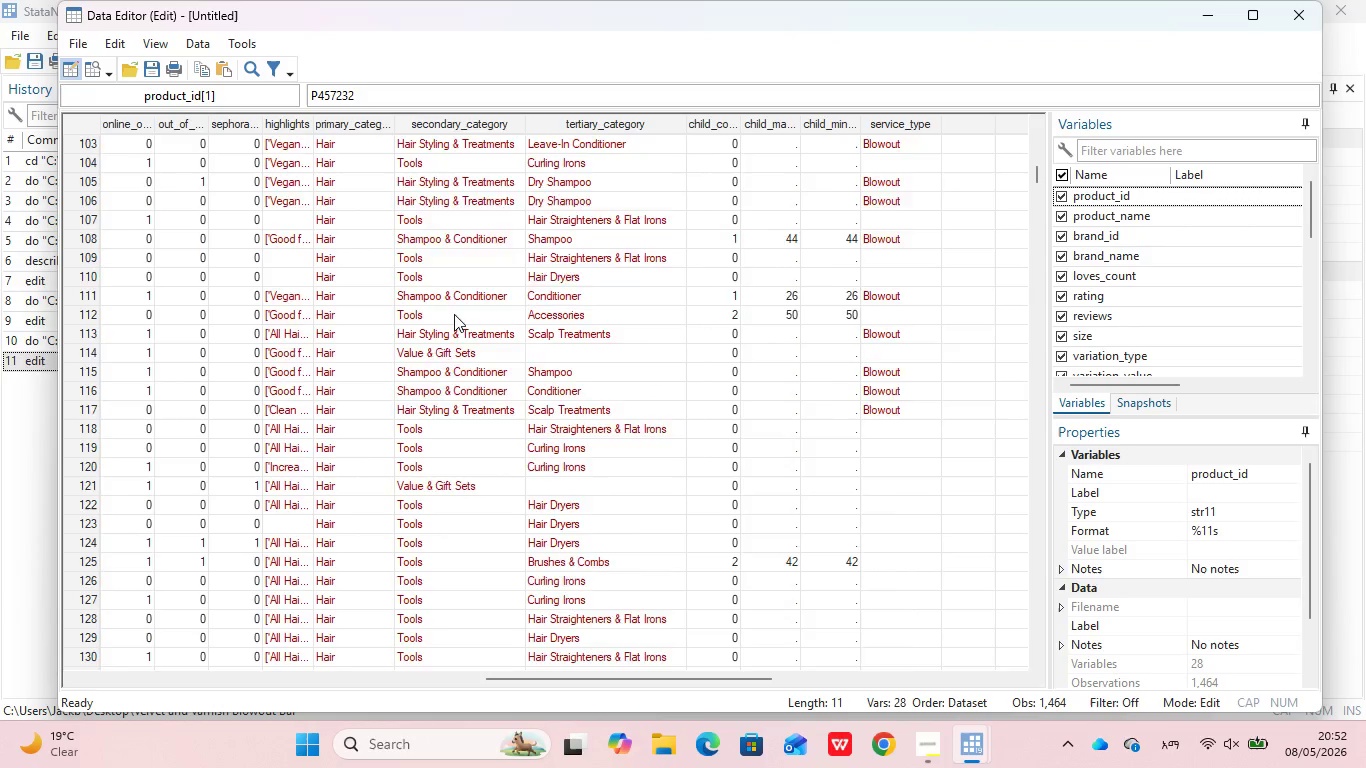 
scroll: coordinate [454, 314], scroll_direction: down, amount: 1.0
 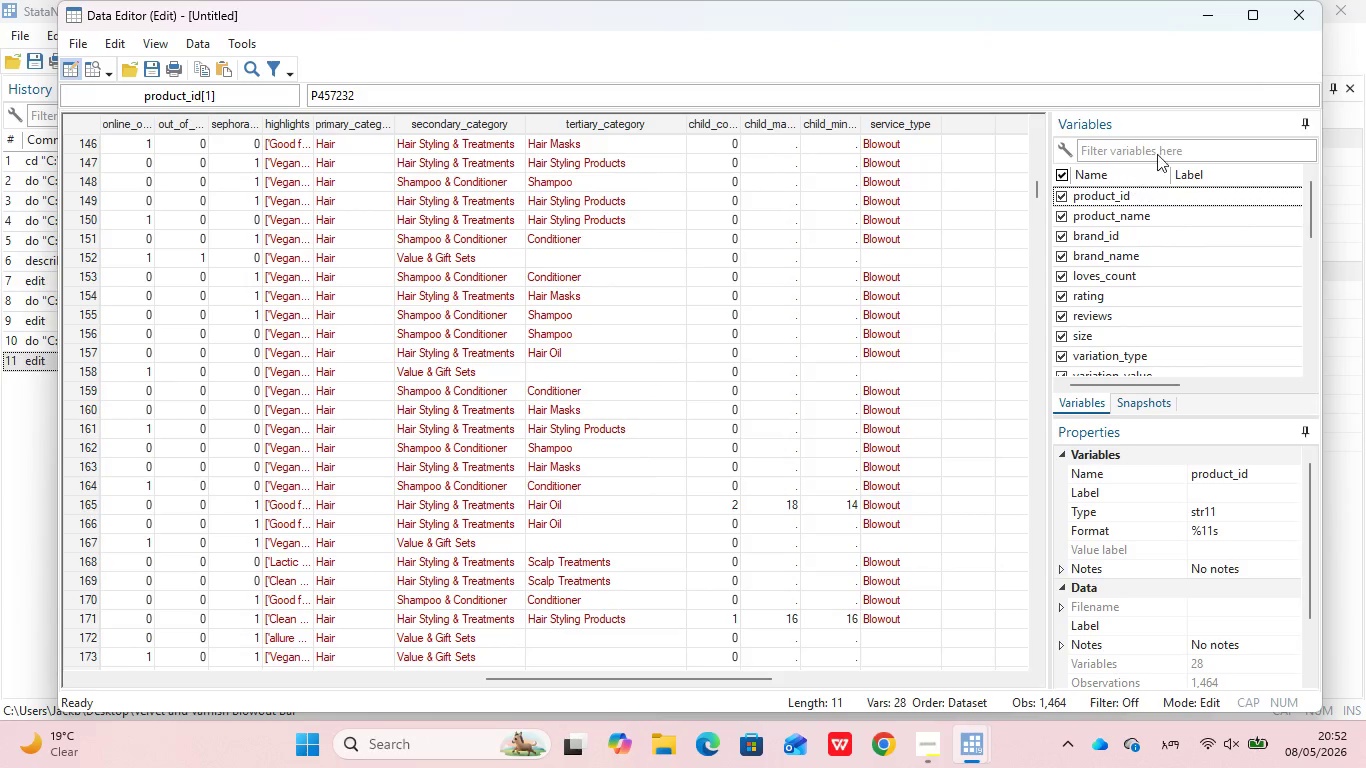 
left_click([1304, 19])
 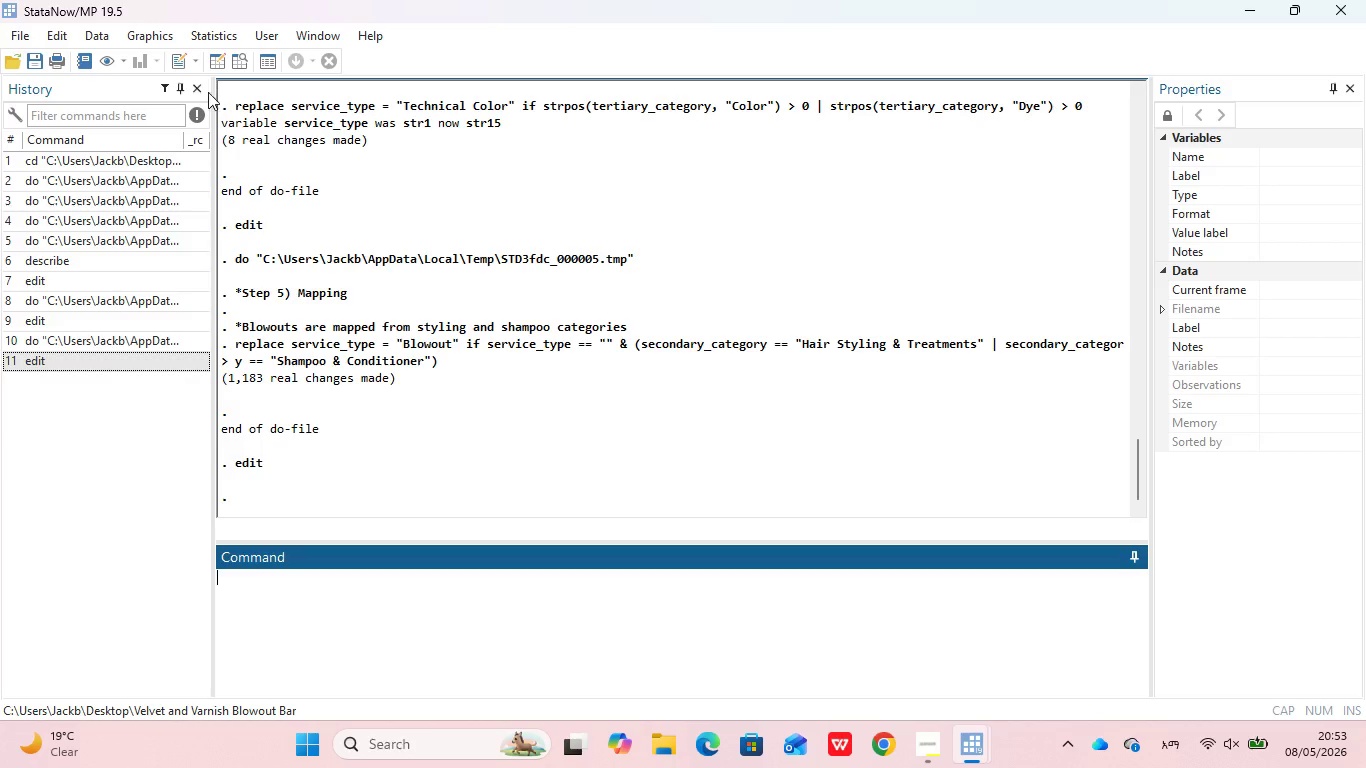 
left_click([192, 70])
 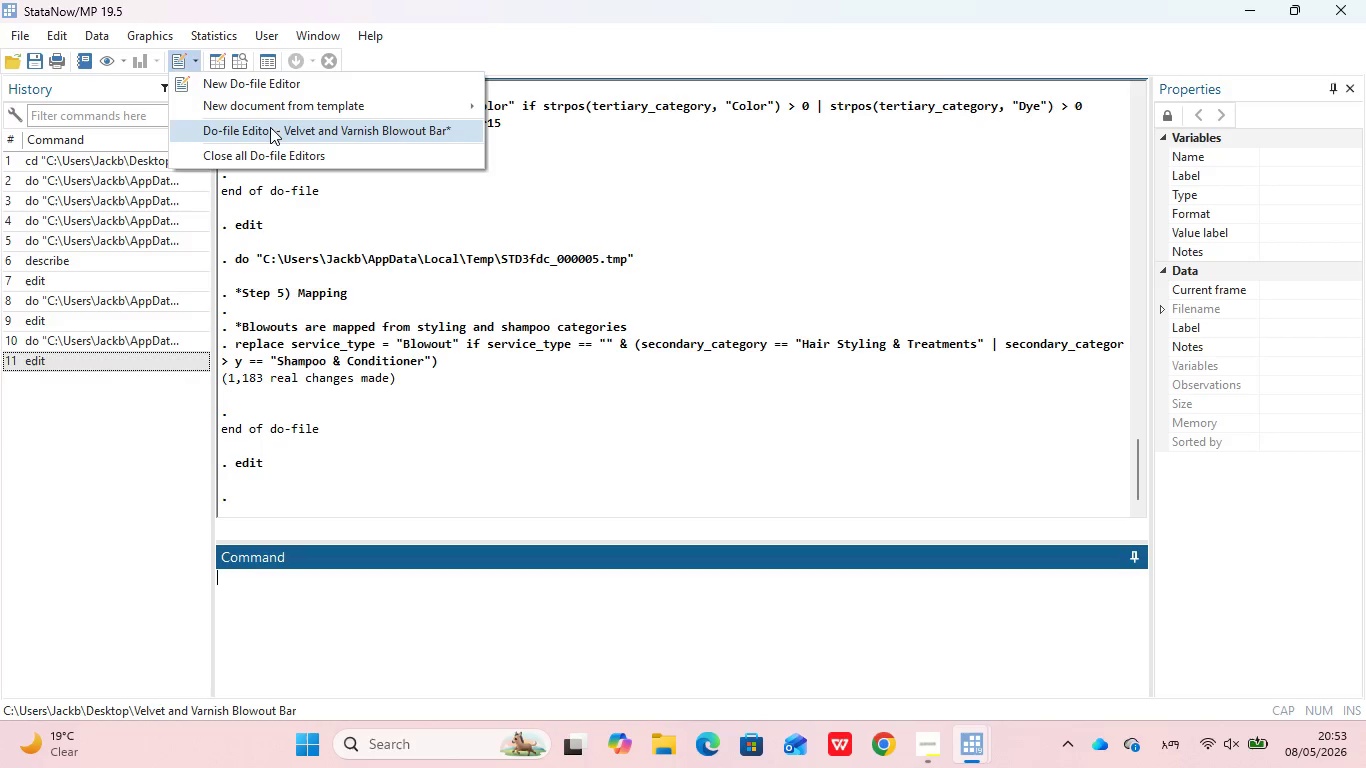 
left_click([277, 127])
 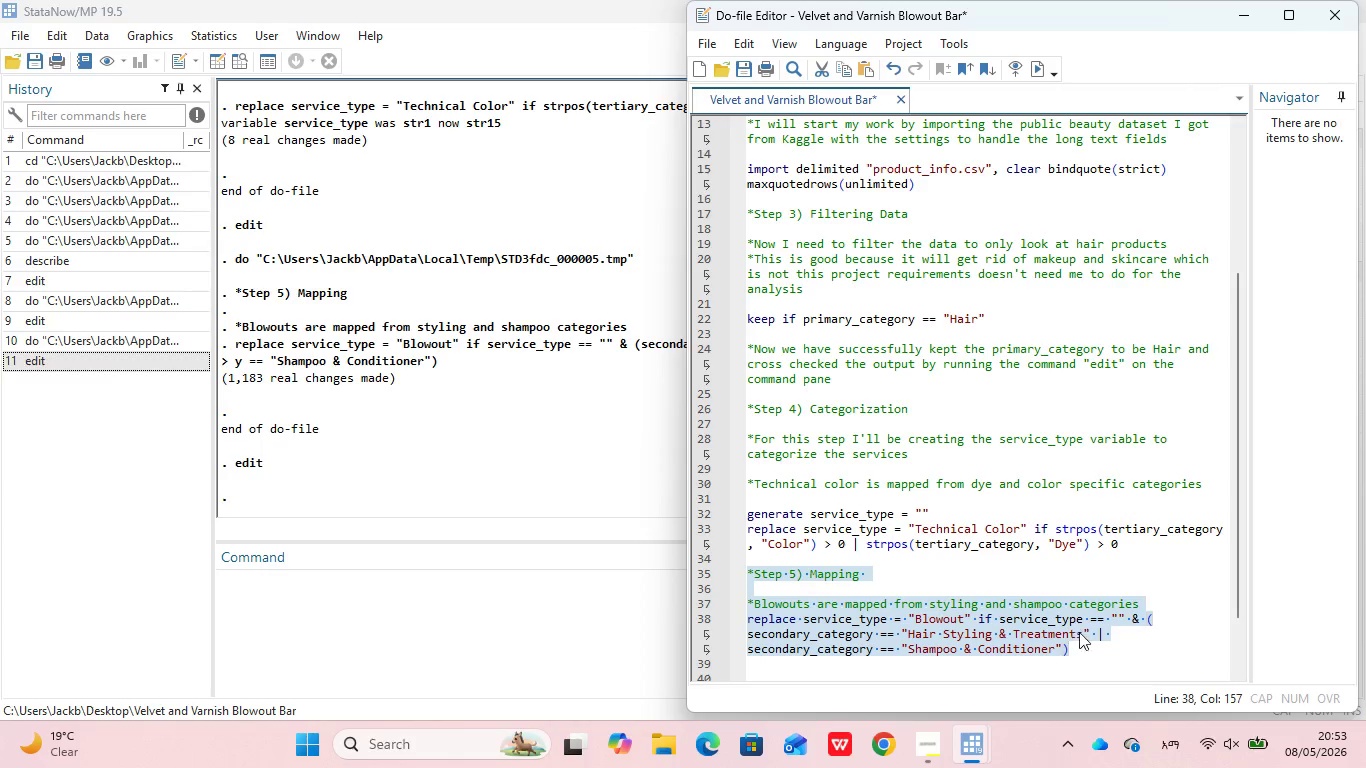 
left_click([1079, 645])
 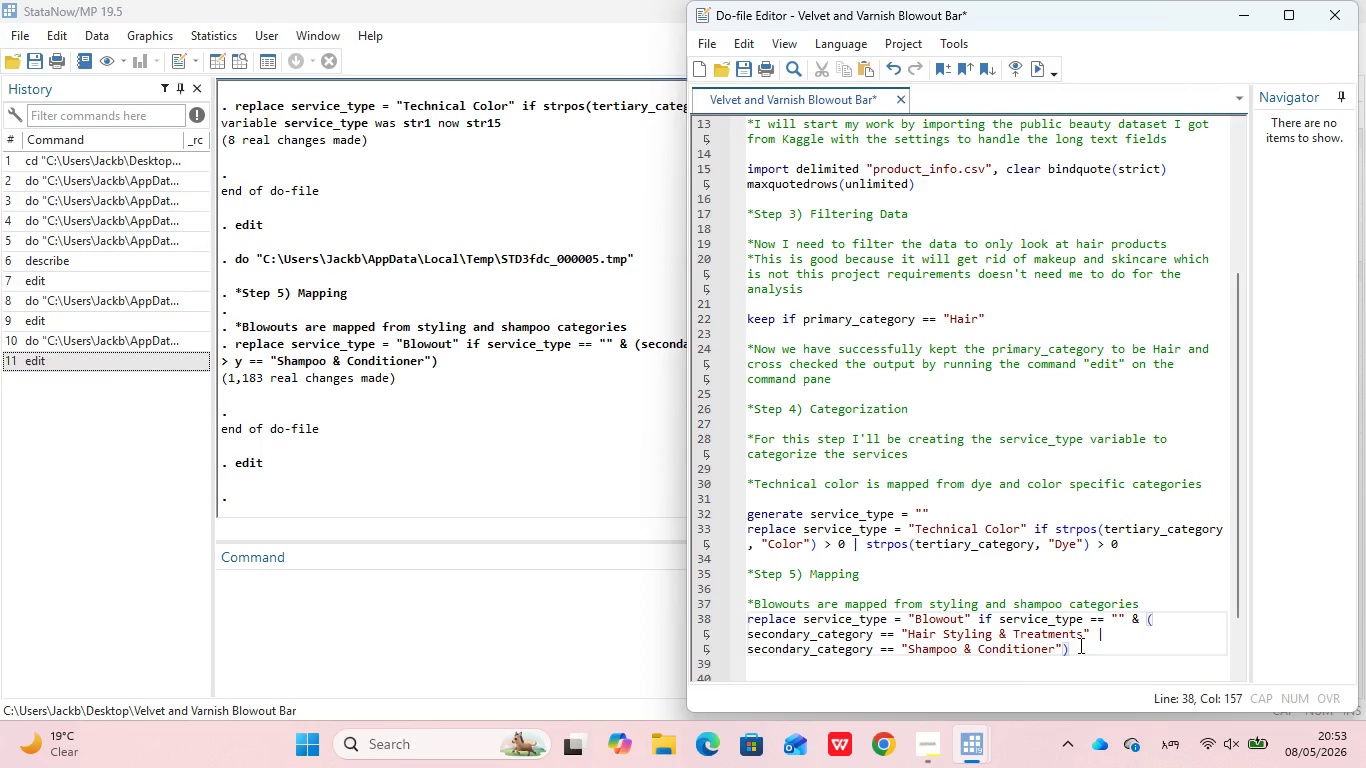 
key(Enter)
 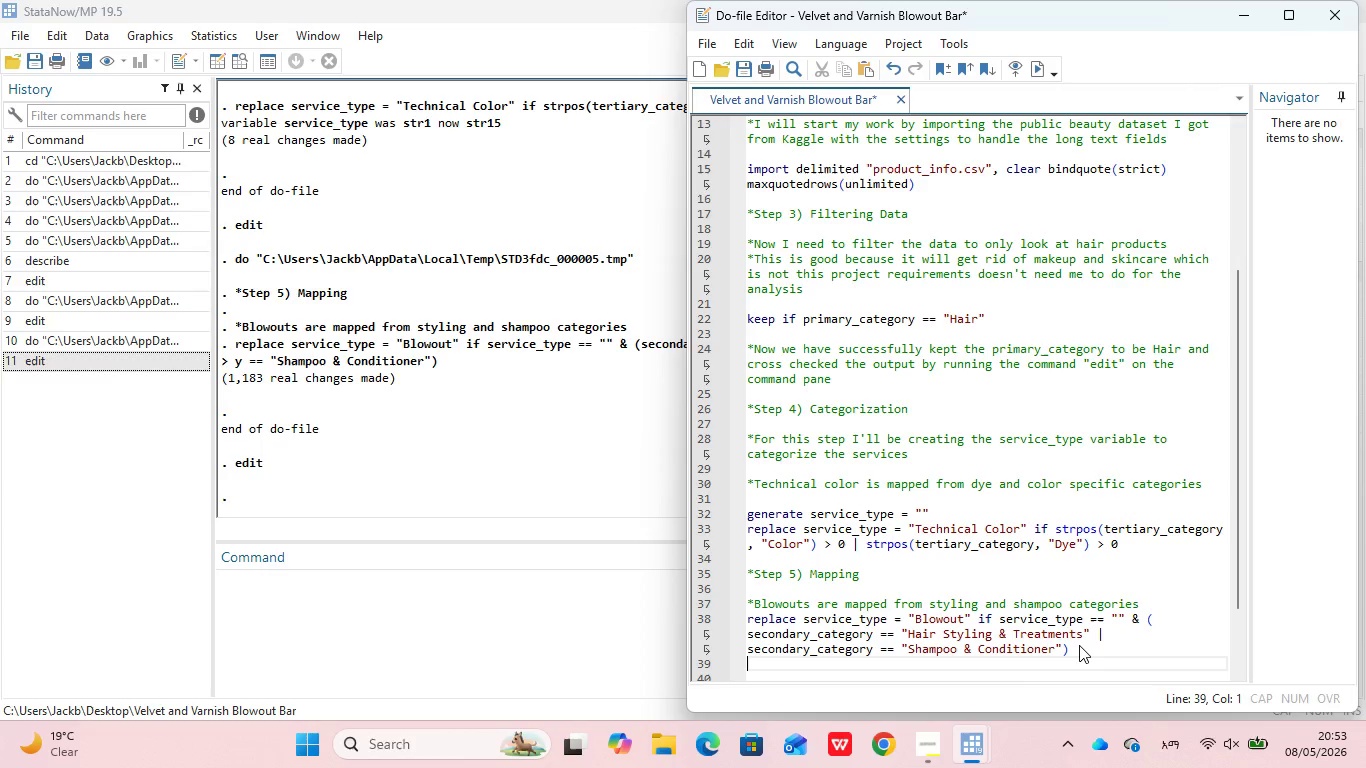 
key(Enter)
 